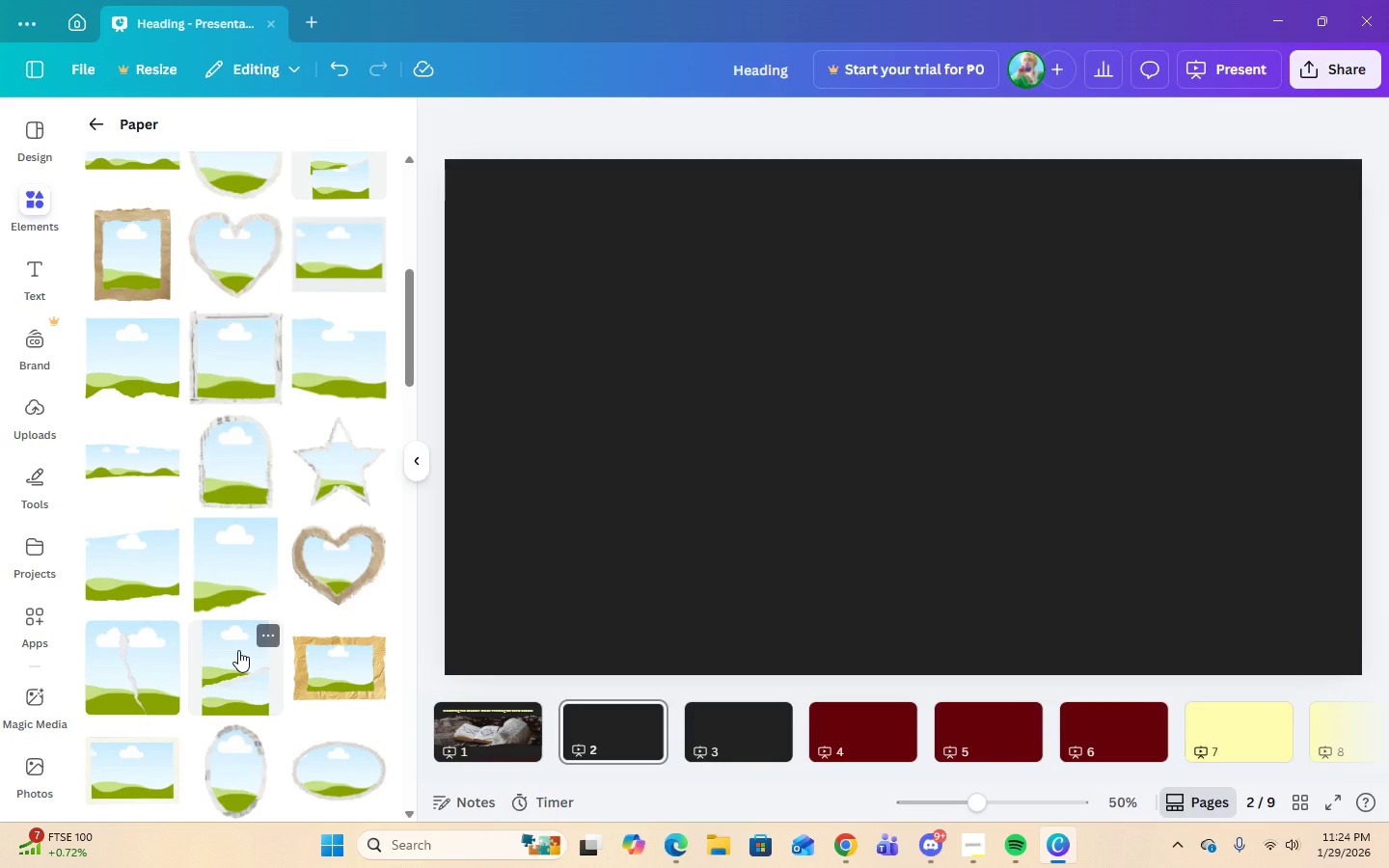 
left_click([238, 650])
 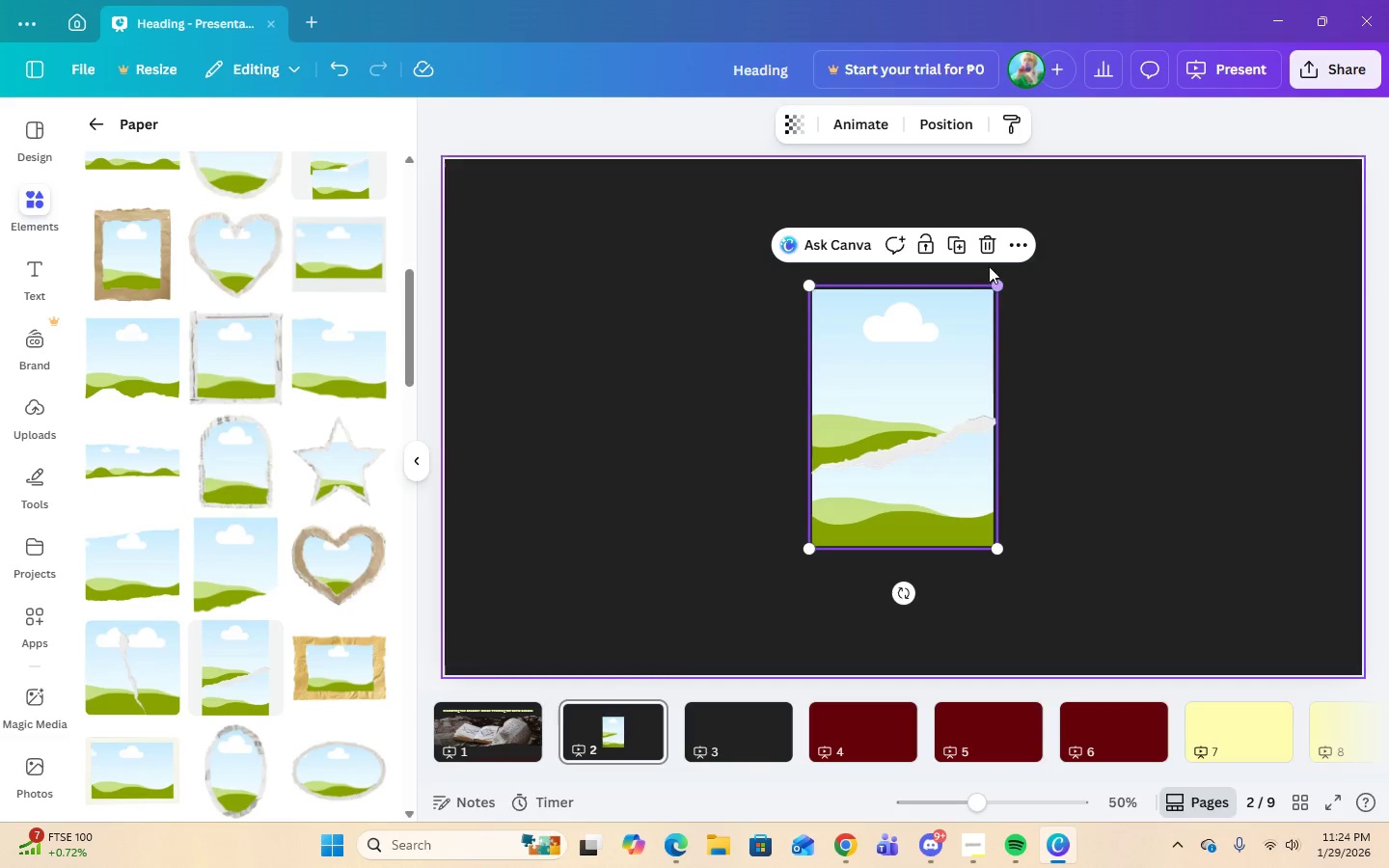 
left_click([985, 253])
 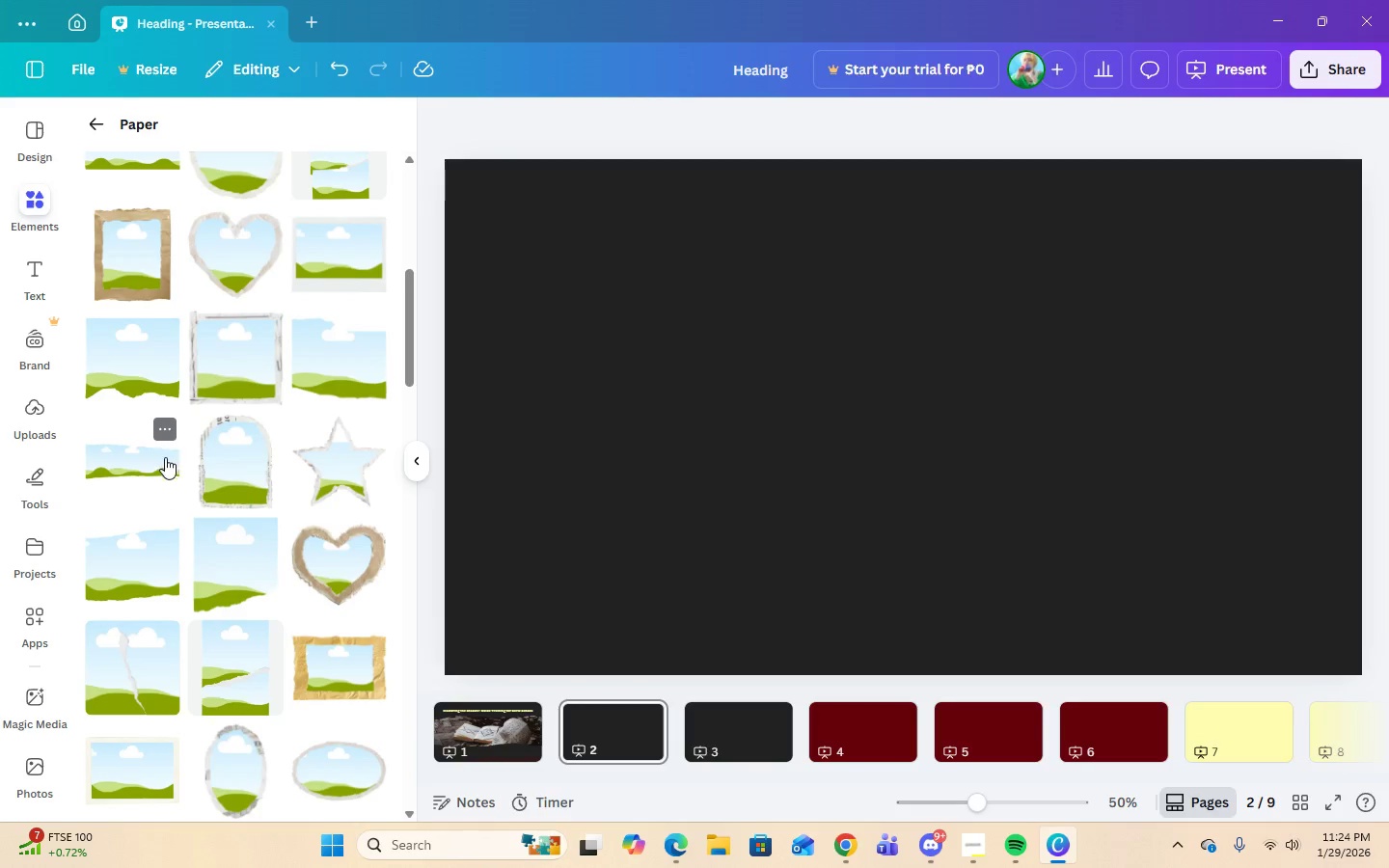 
scroll: coordinate [319, 519], scroll_direction: up, amount: 8.0
 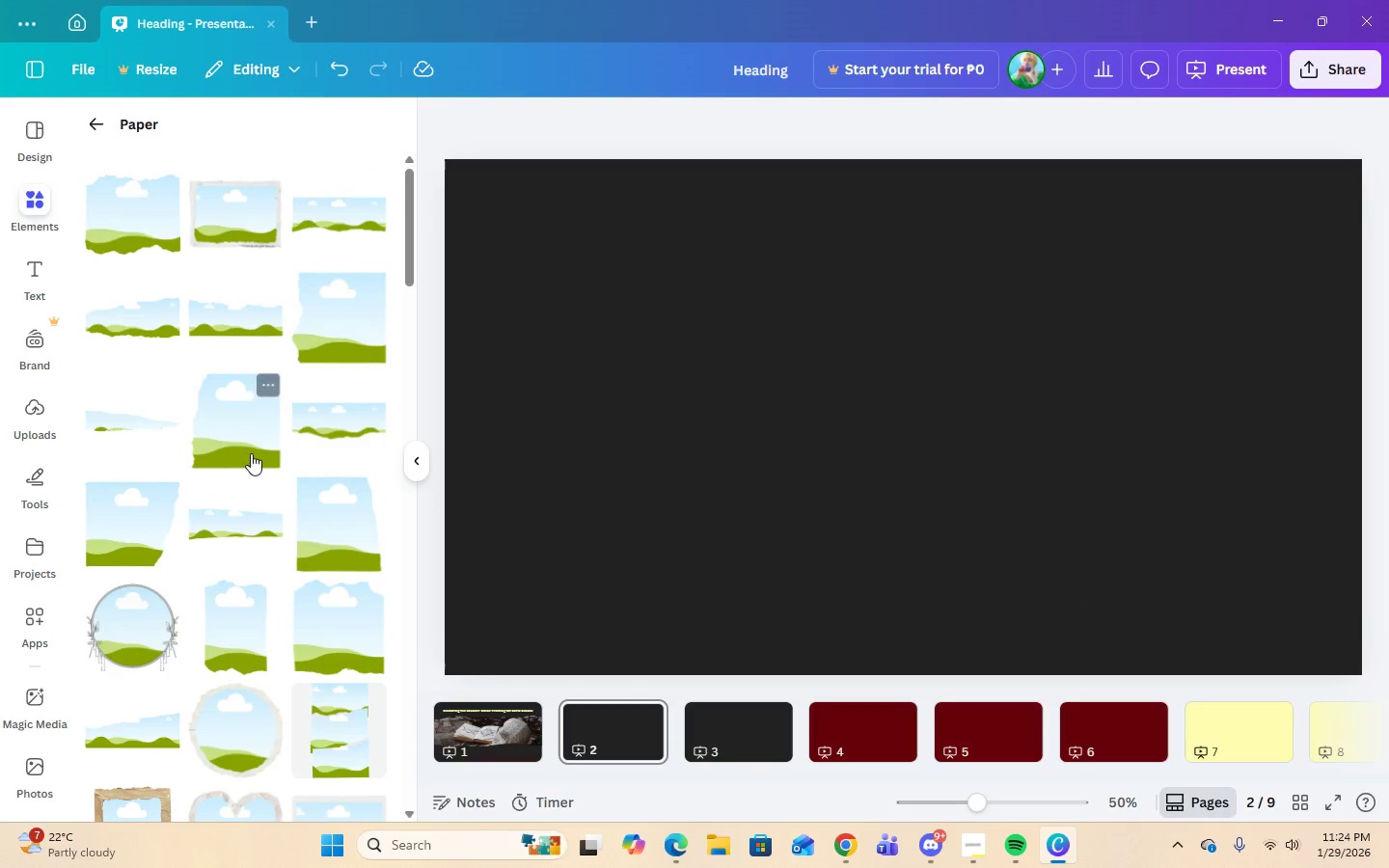 
left_click([104, 434])
 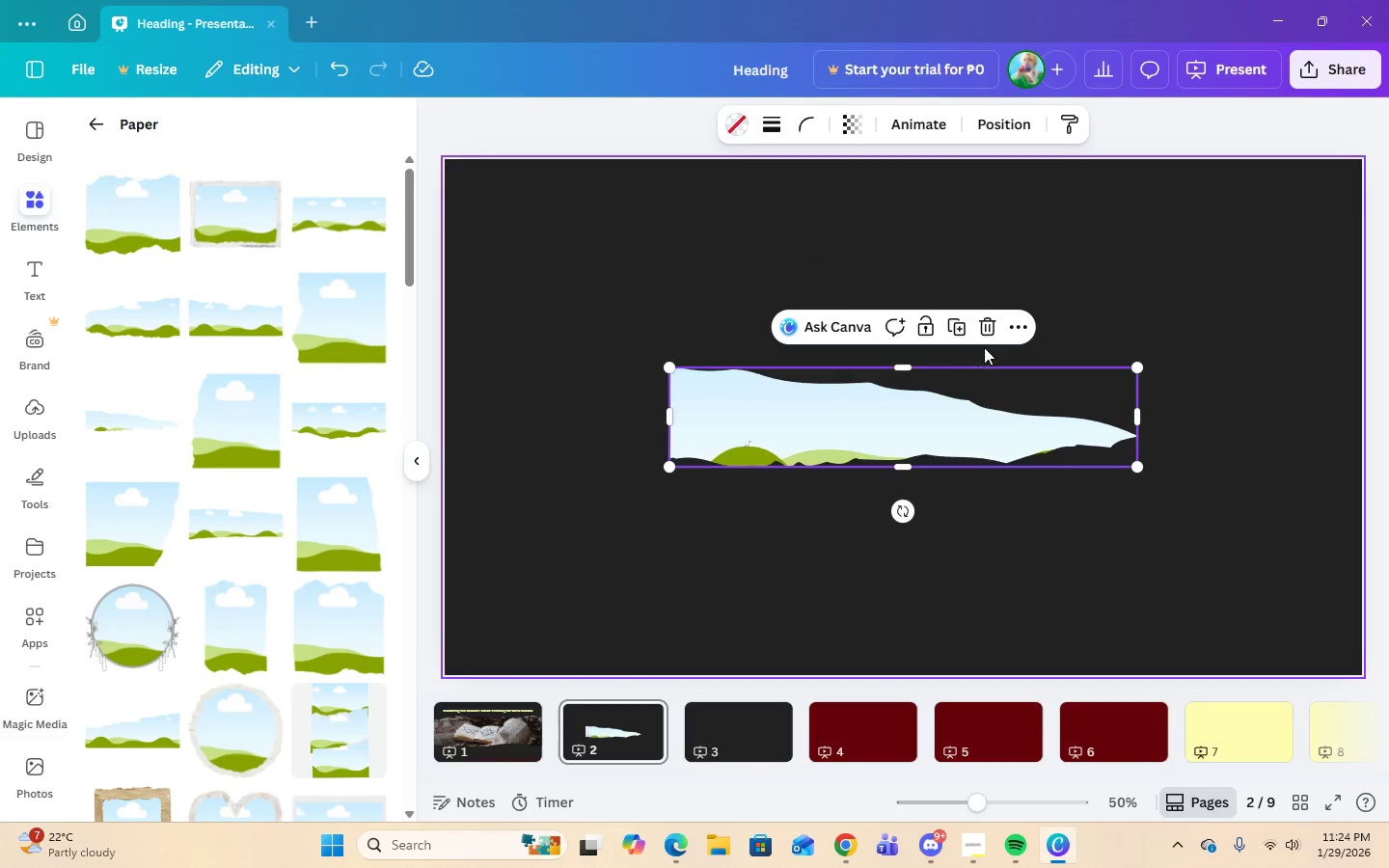 
left_click([994, 326])
 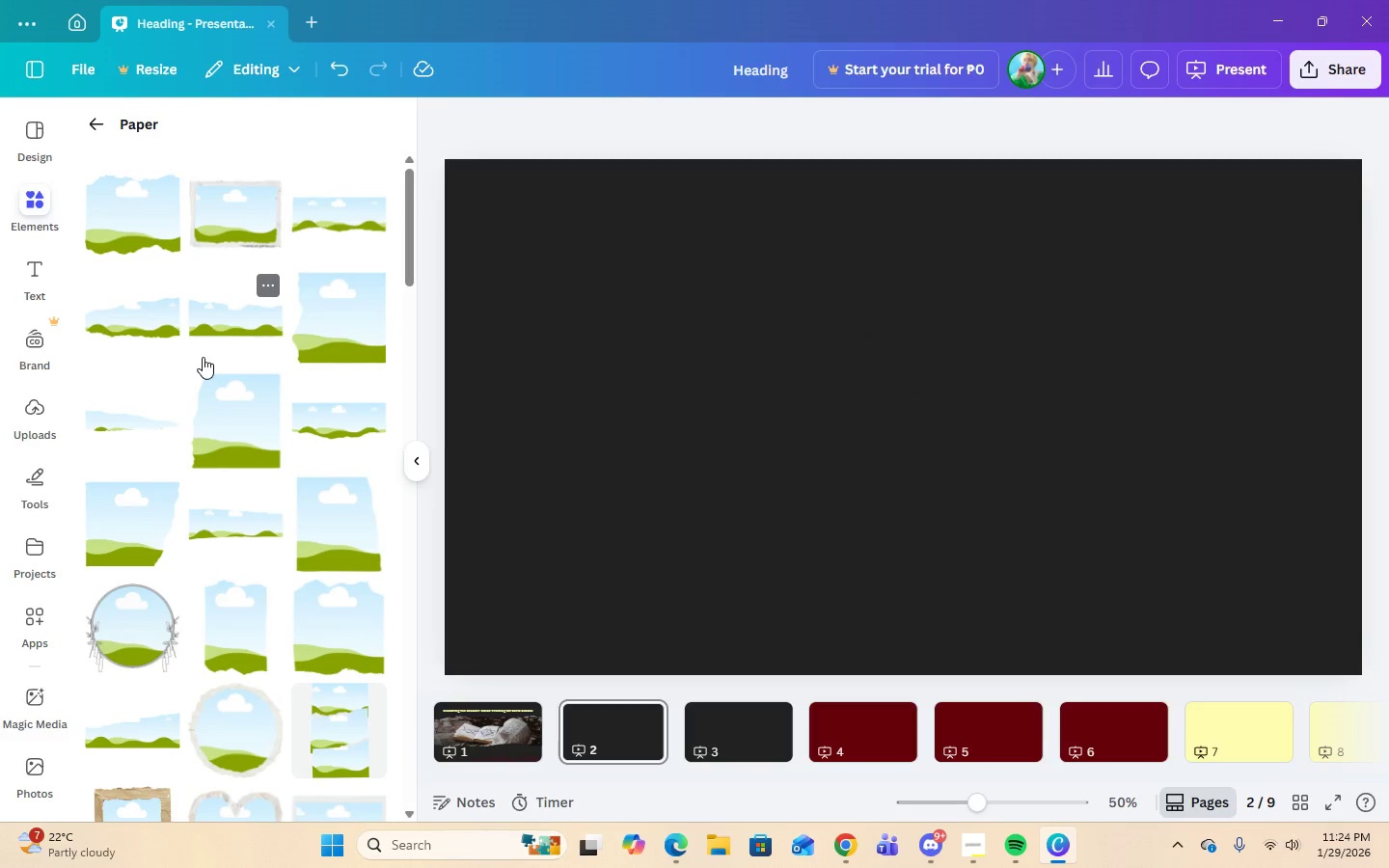 
scroll: coordinate [250, 377], scroll_direction: down, amount: 8.0
 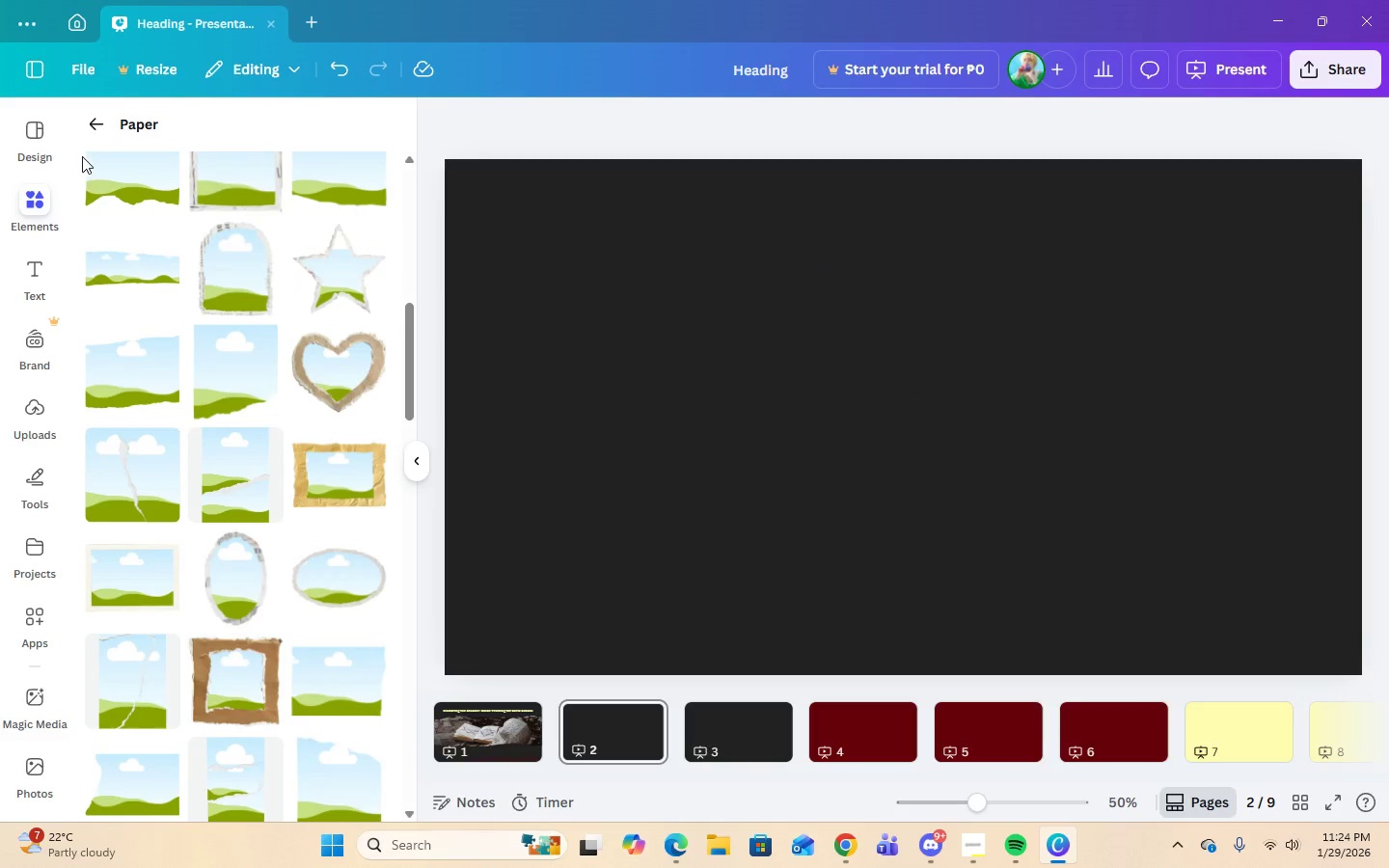 
left_click([91, 130])
 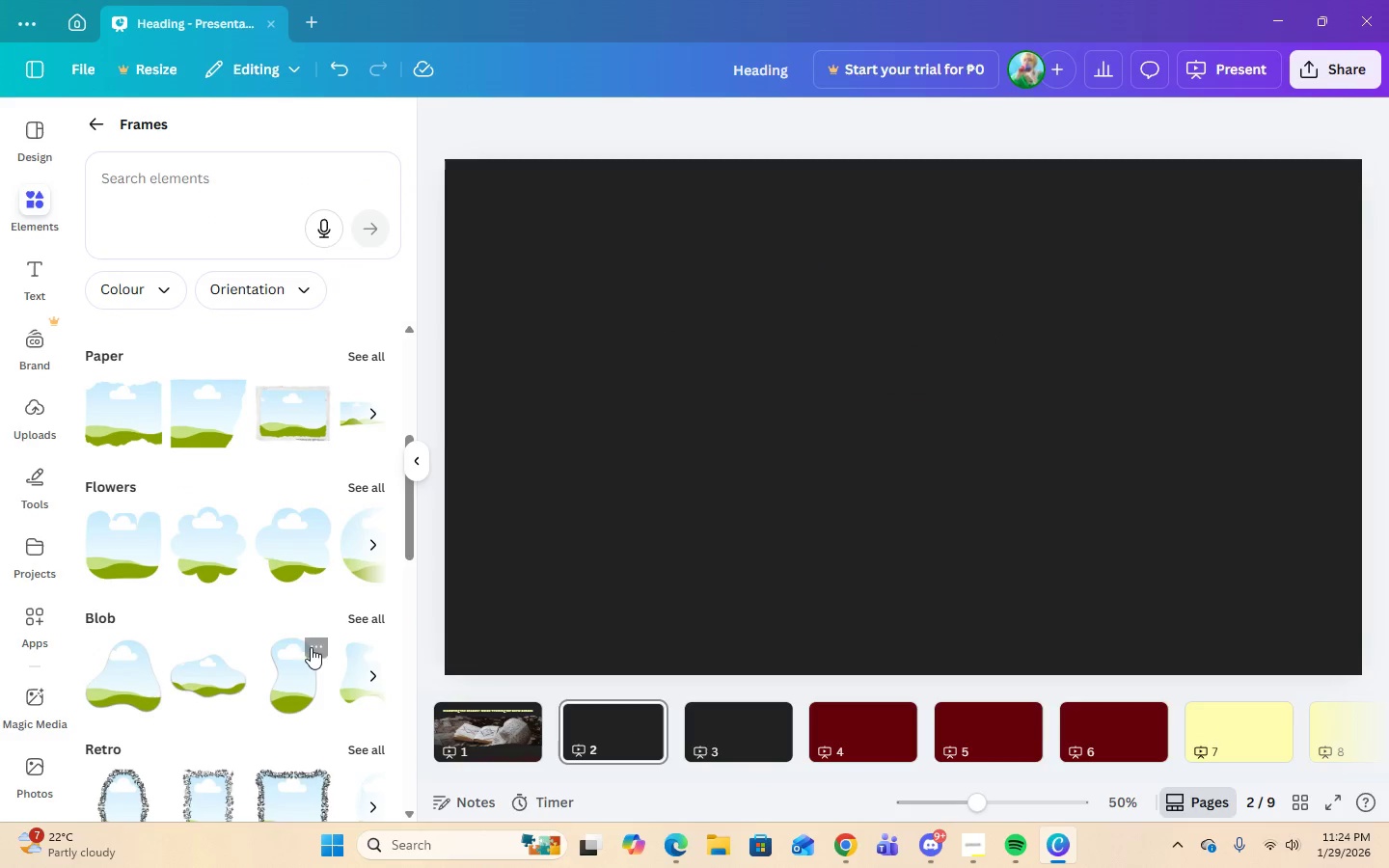 
scroll: coordinate [310, 645], scroll_direction: down, amount: 4.0
 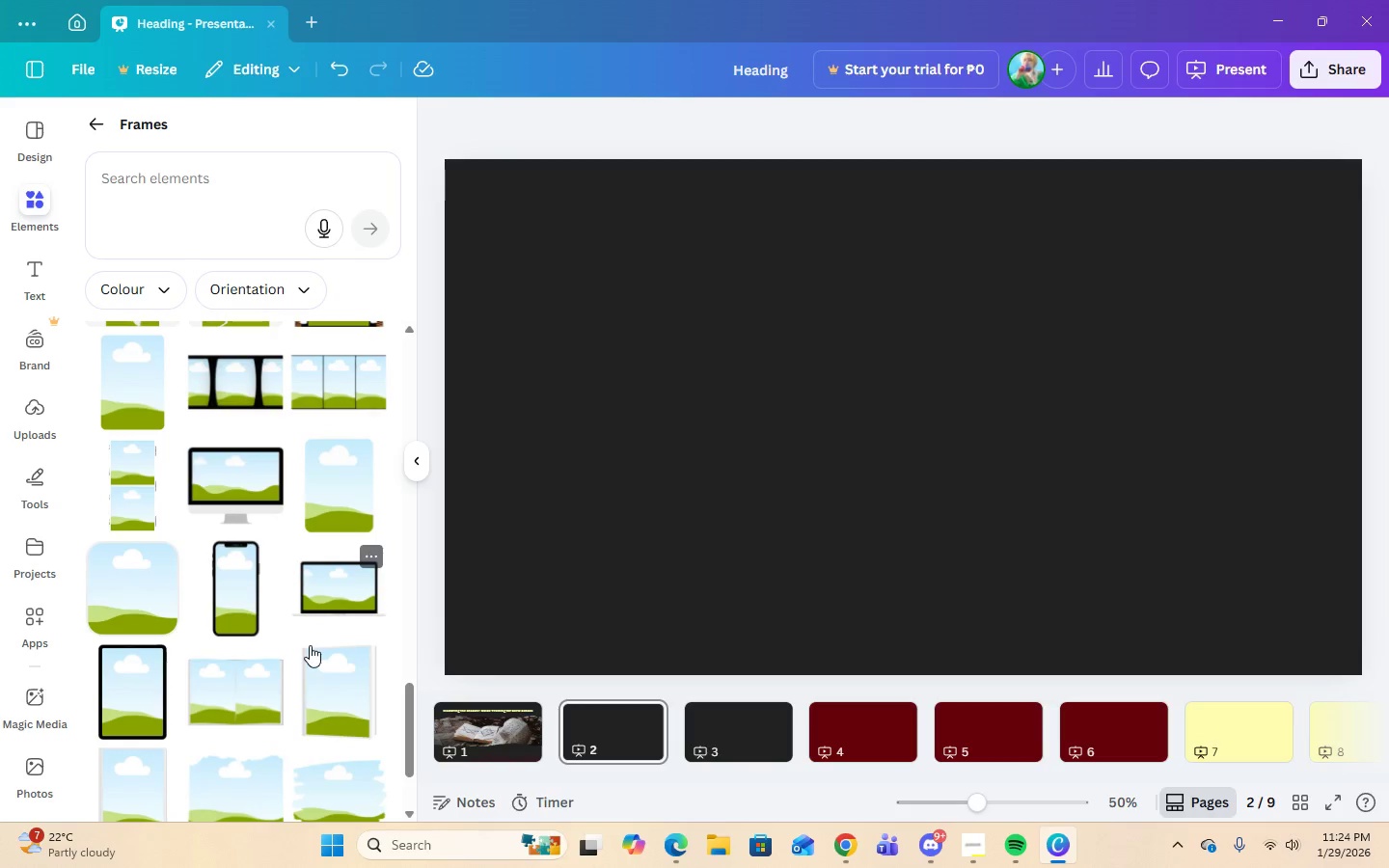 
scroll: coordinate [300, 635], scroll_direction: up, amount: 25.0
 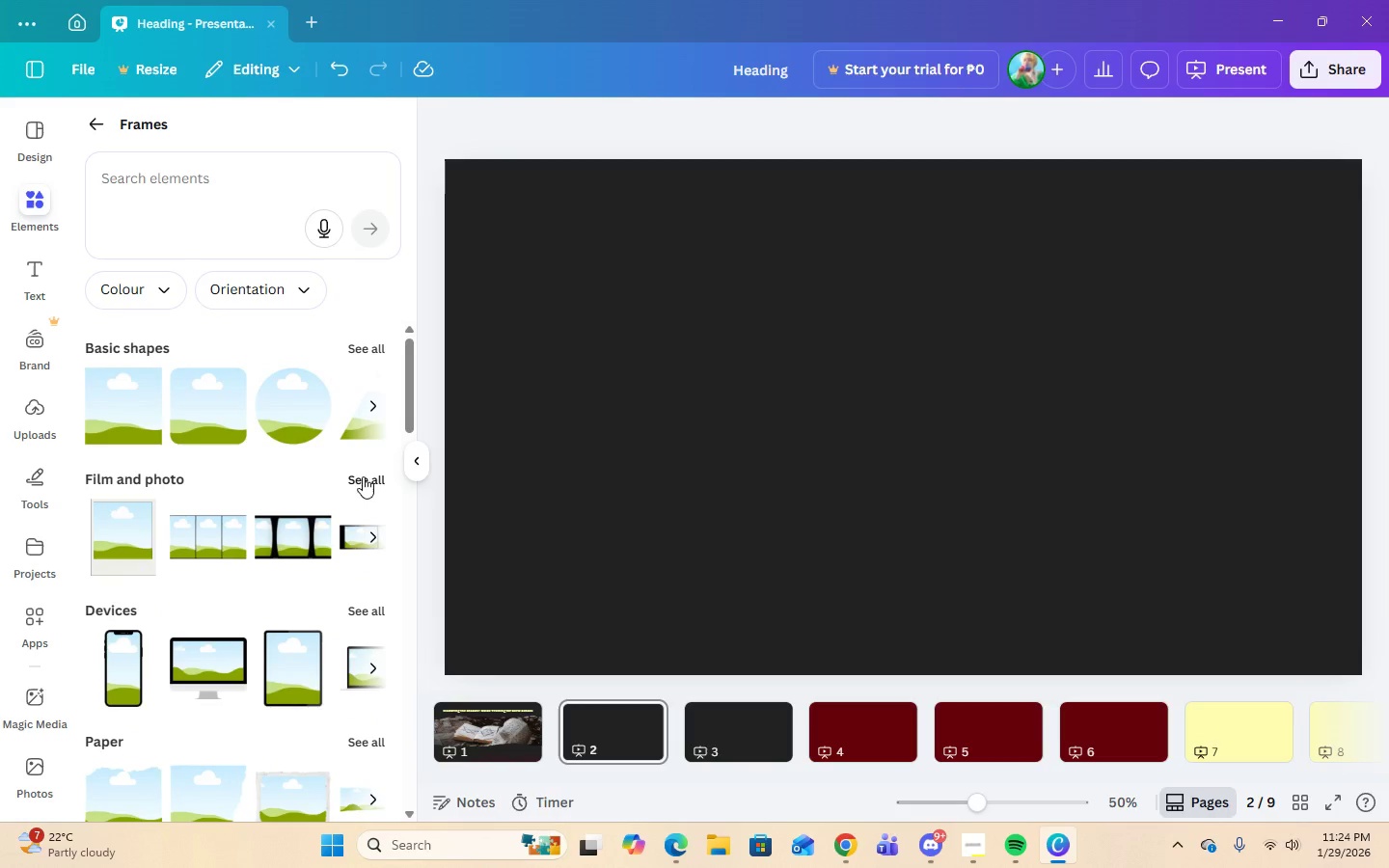 
left_click([364, 483])
 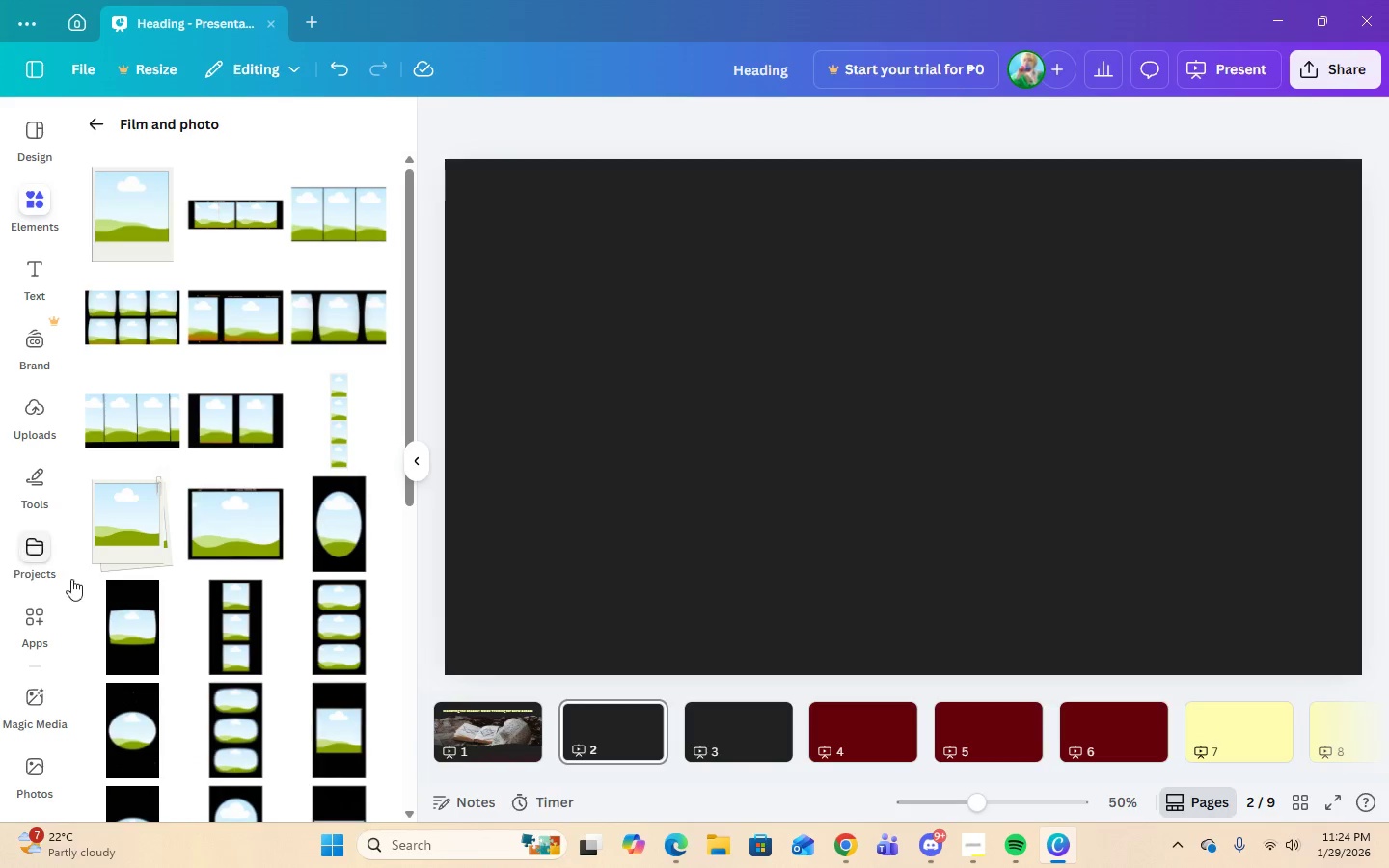 
scroll: coordinate [280, 700], scroll_direction: down, amount: 9.0
 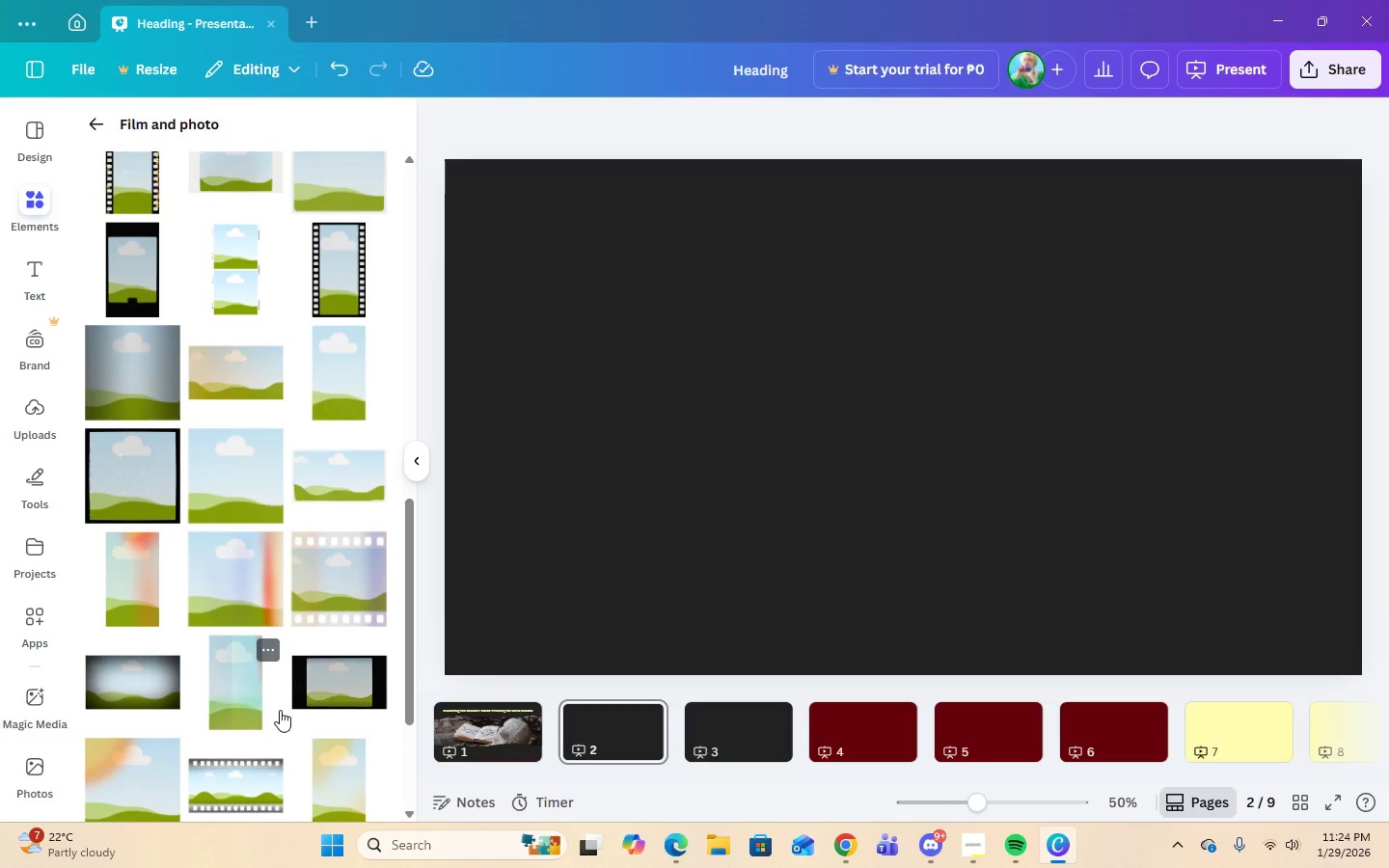 
mouse_move([258, 730])
 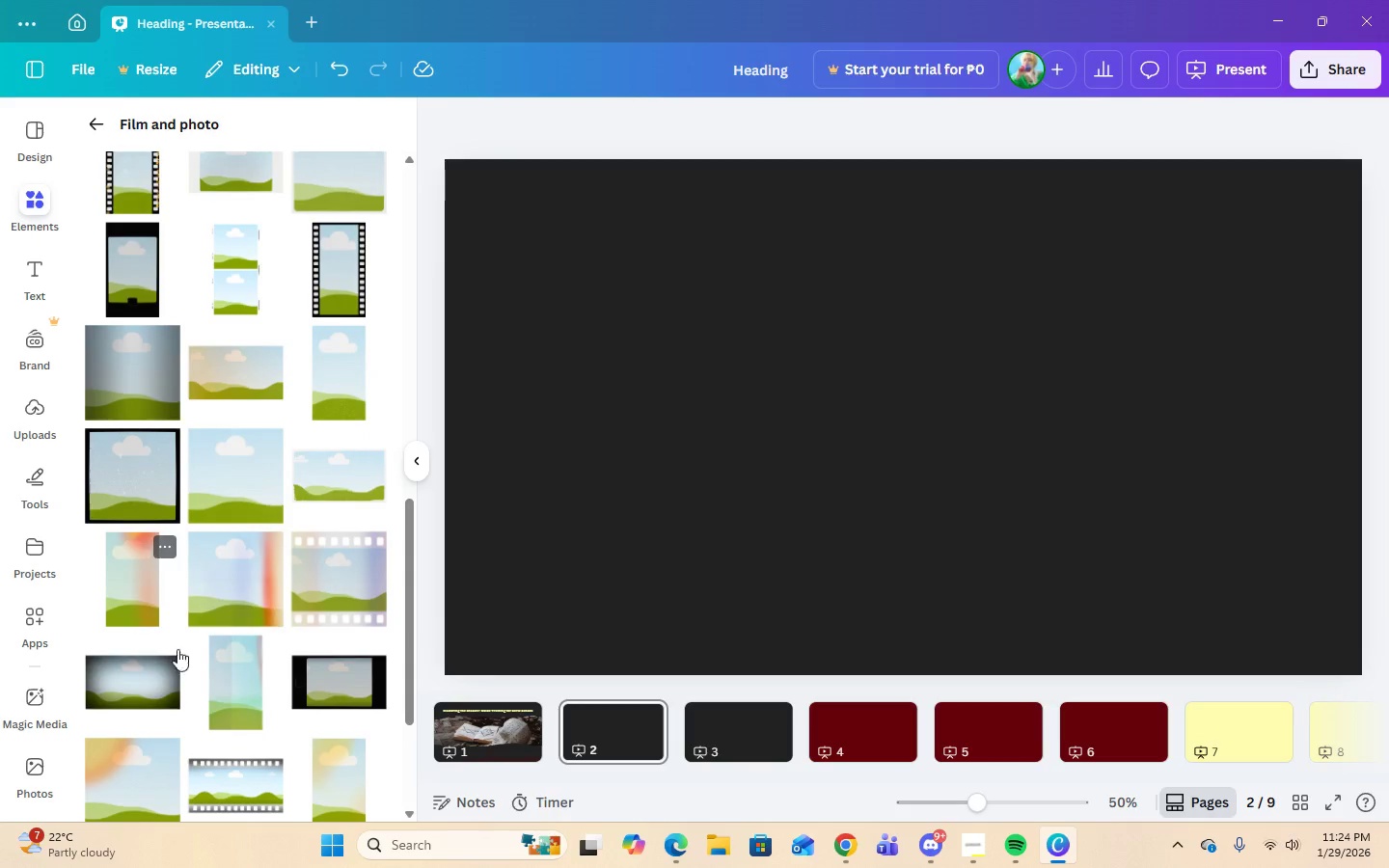 
scroll: coordinate [203, 682], scroll_direction: down, amount: 2.0
 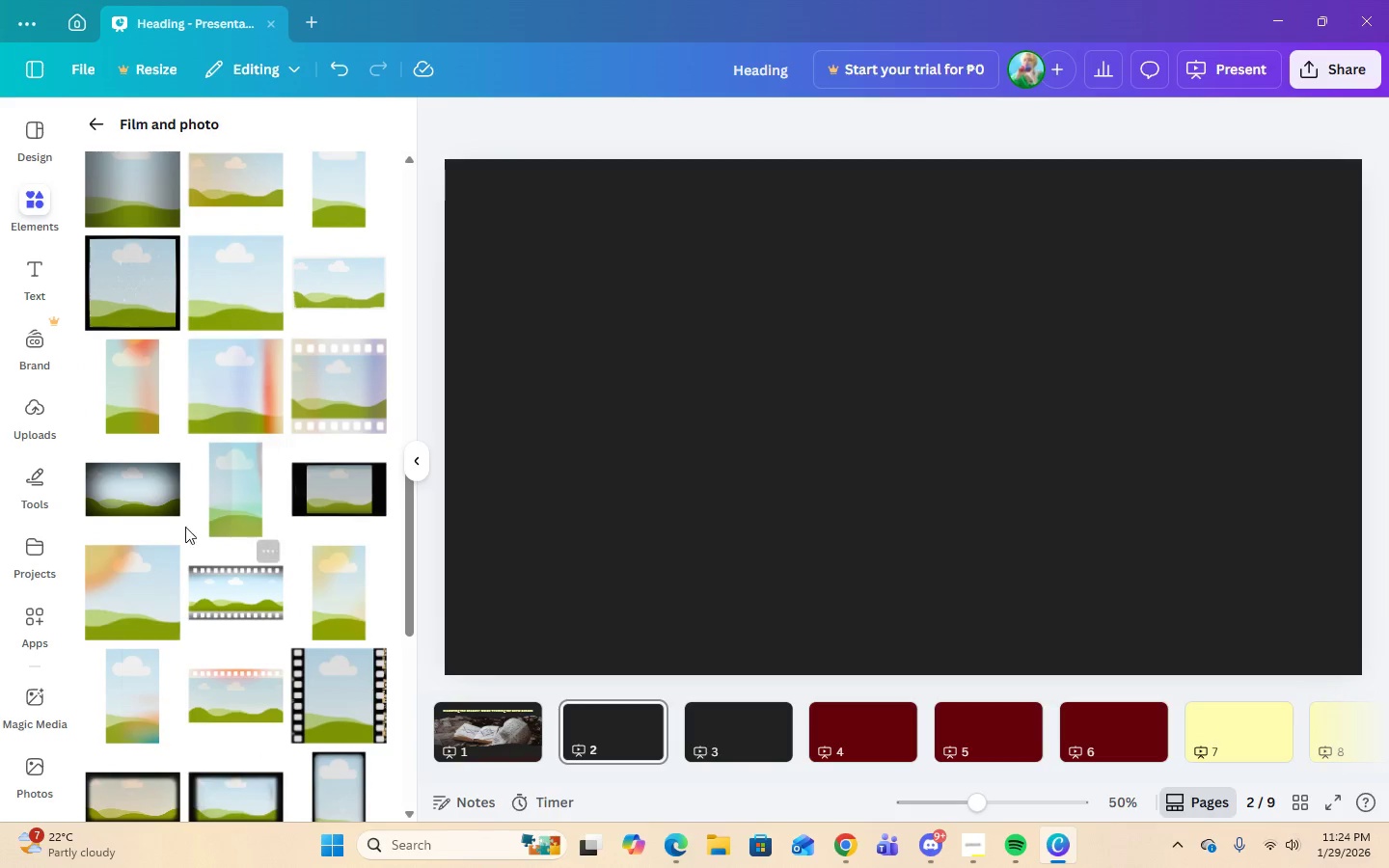 
left_click([147, 402])
 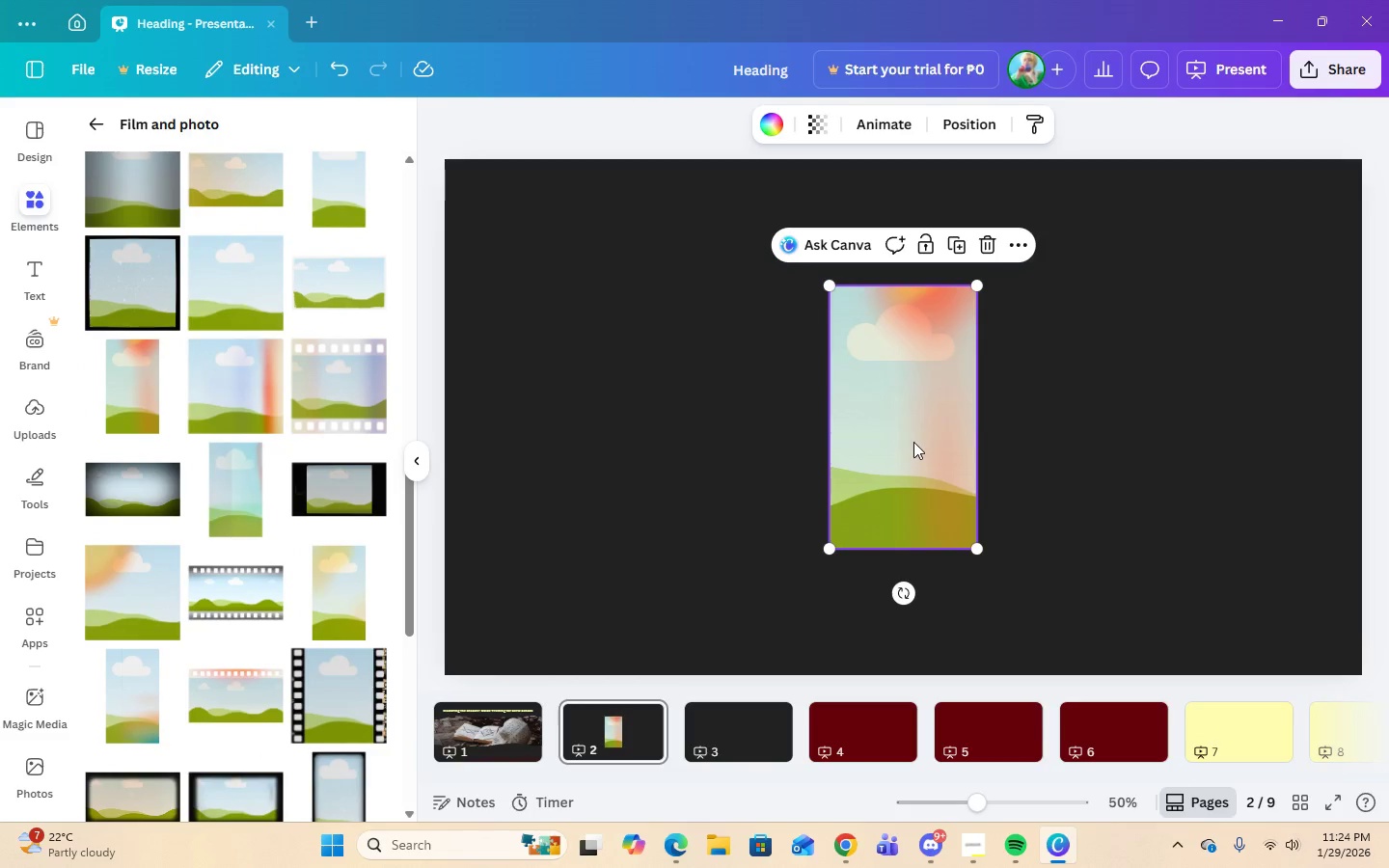 
left_click_drag(start_coordinate=[913, 443], to_coordinate=[531, 316])
 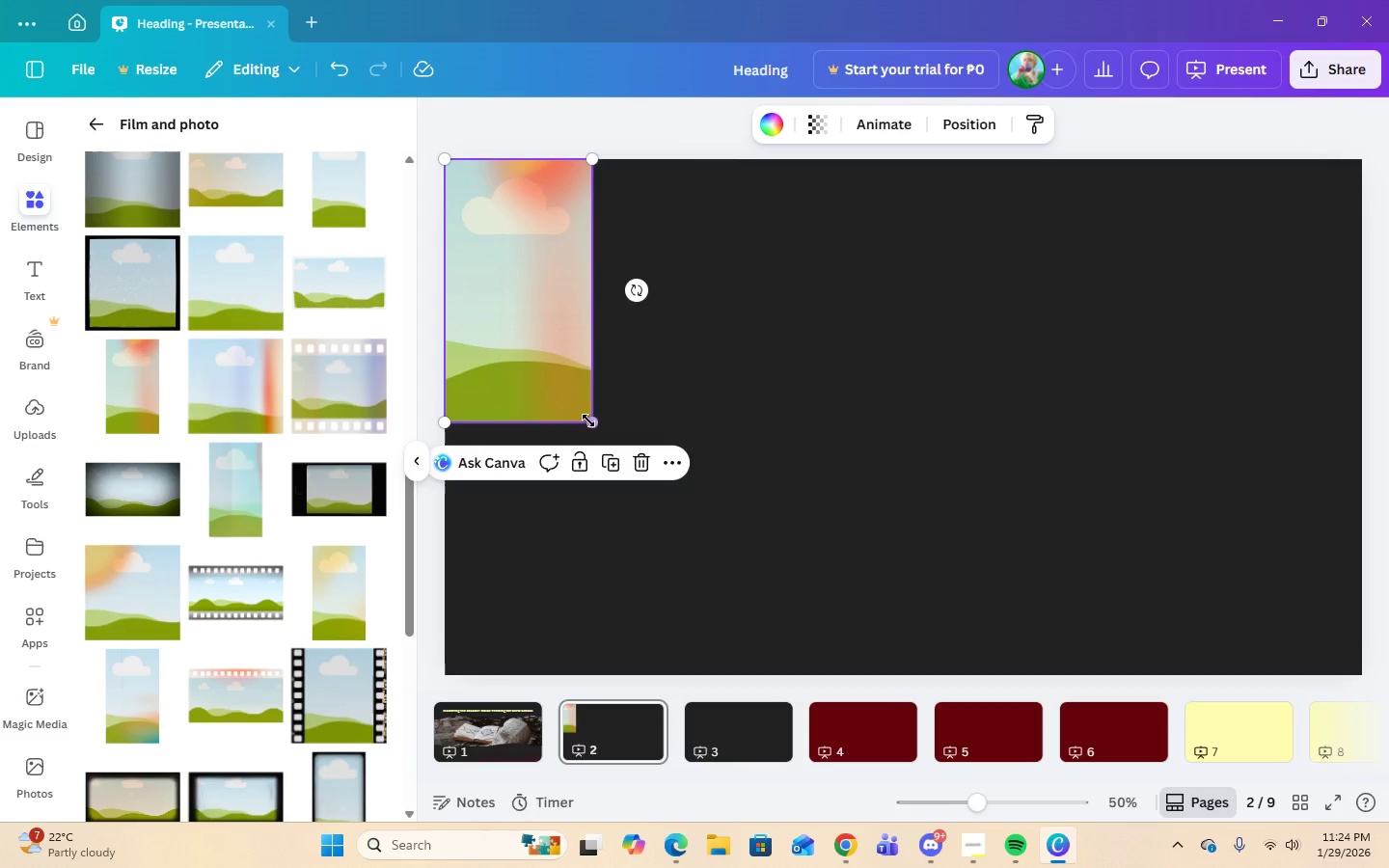 
left_click_drag(start_coordinate=[588, 422], to_coordinate=[640, 730])
 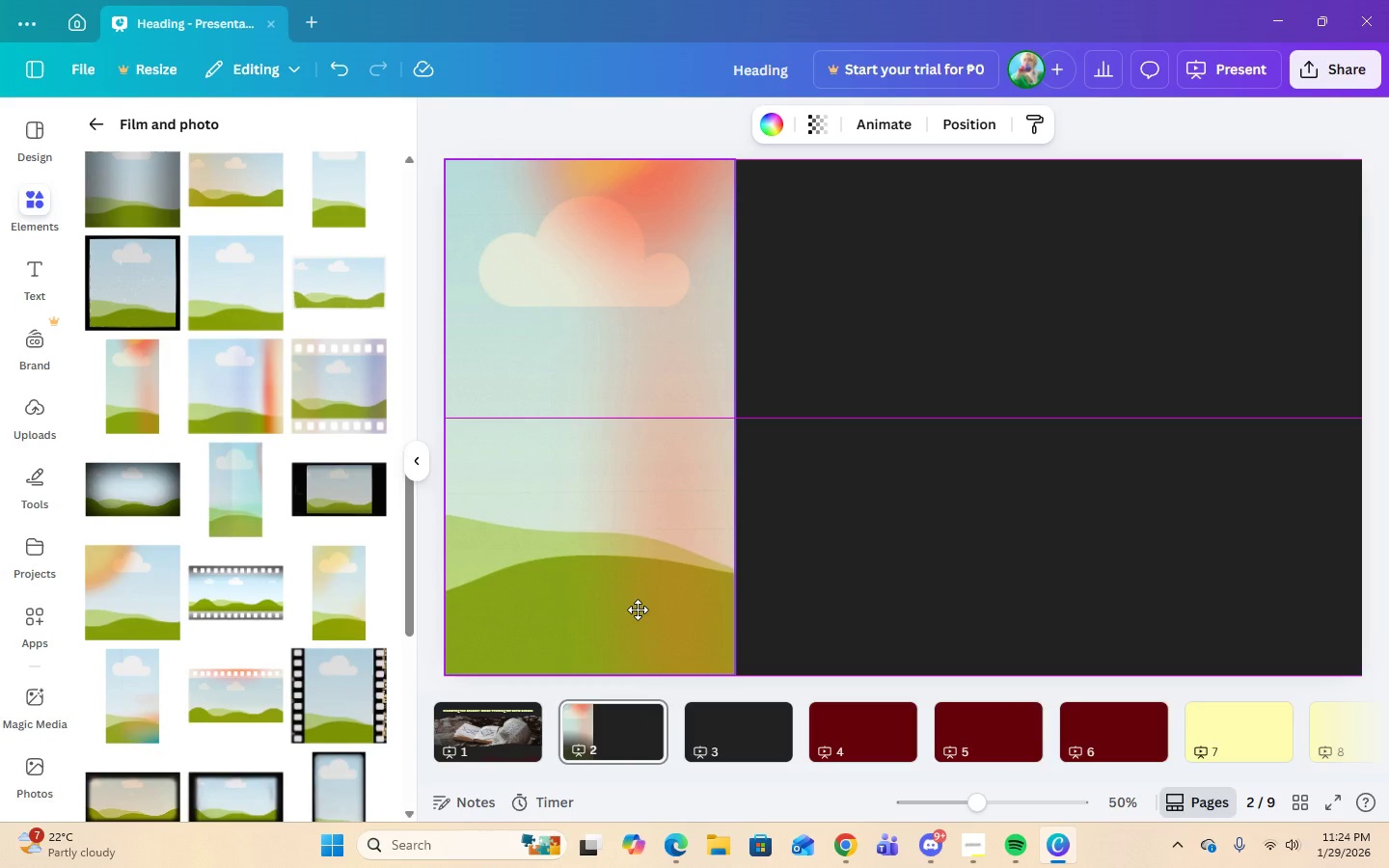 
wait(6.49)
 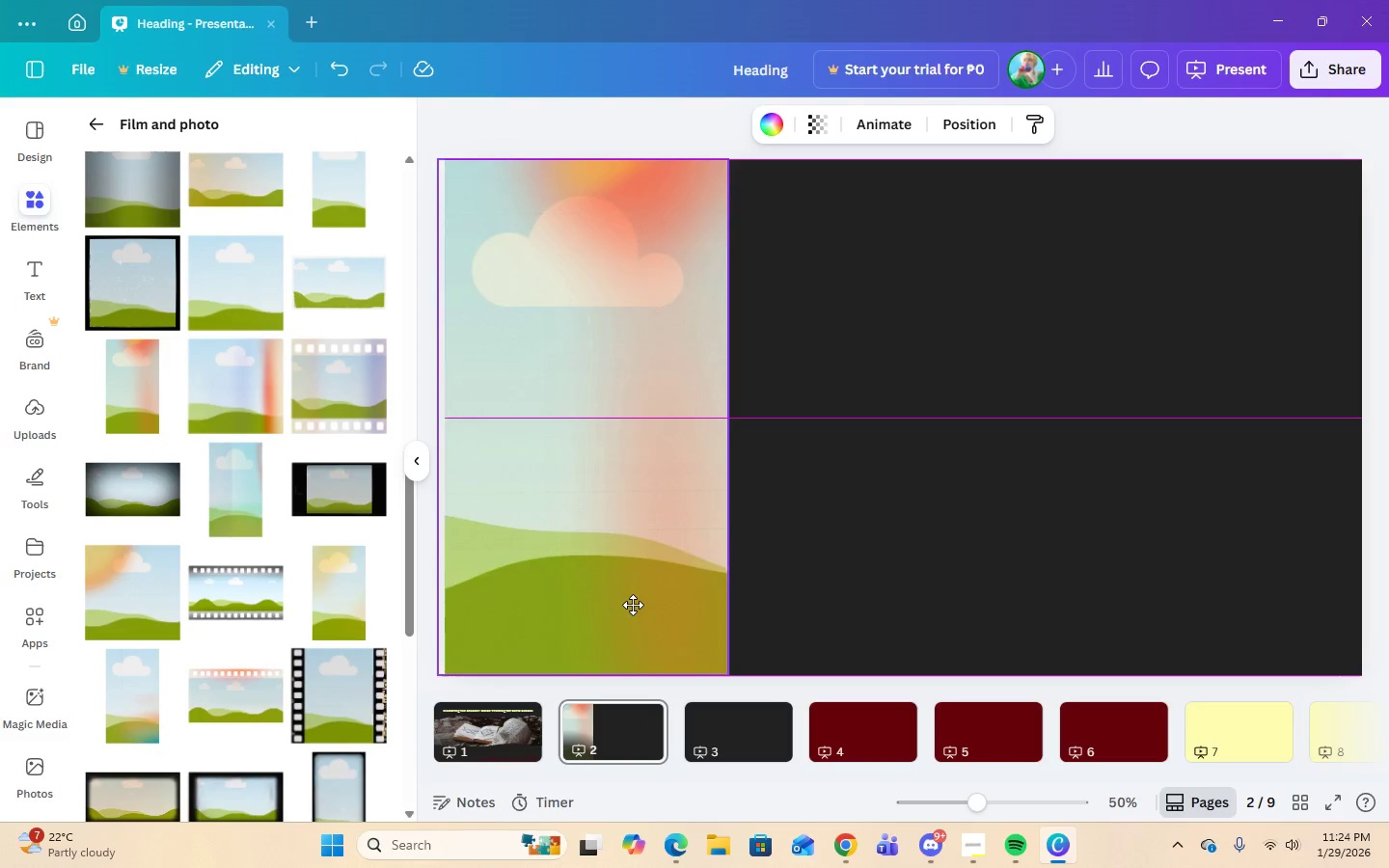 
left_click([34, 789])
 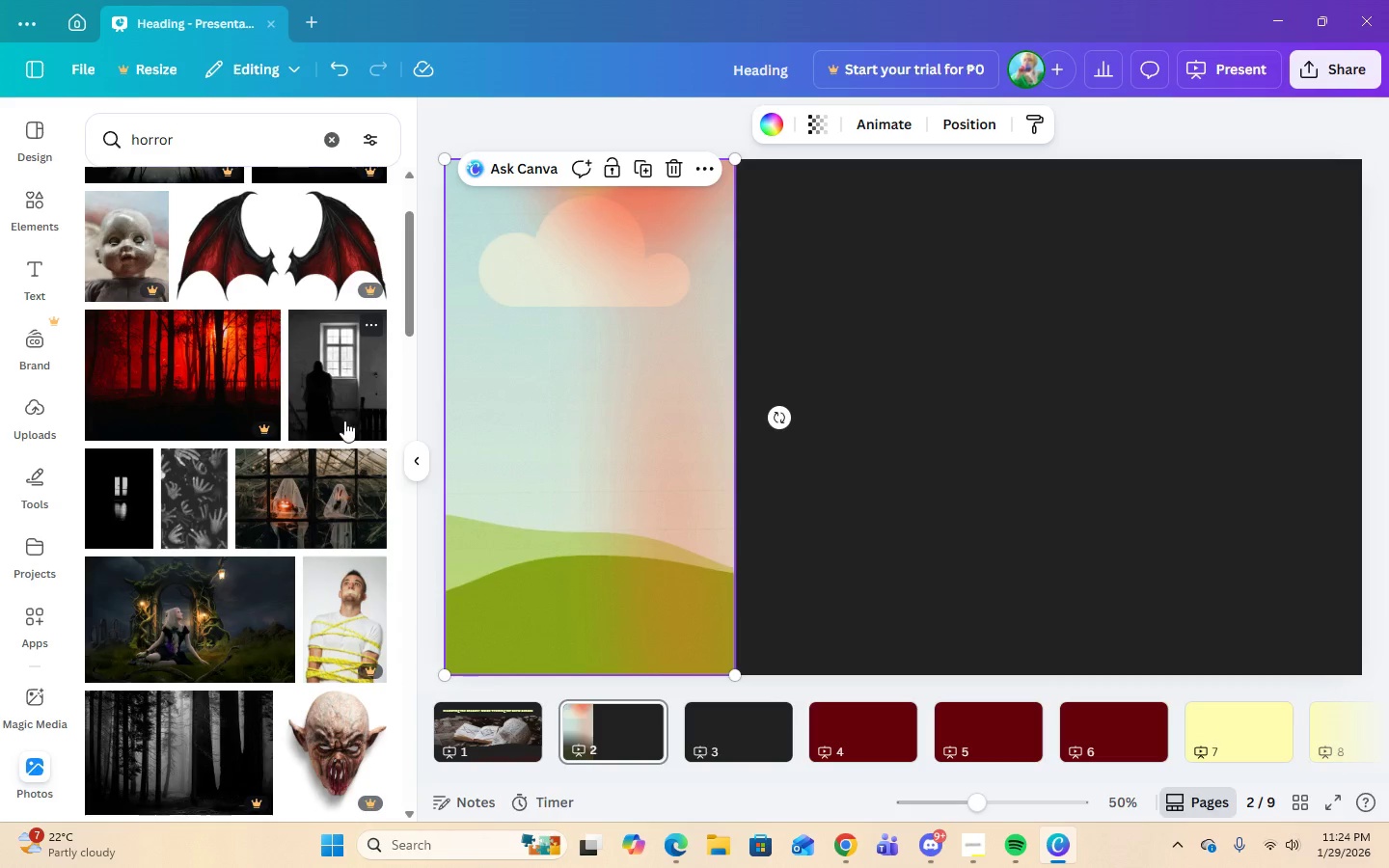 
scroll: coordinate [317, 595], scroll_direction: up, amount: 5.0
 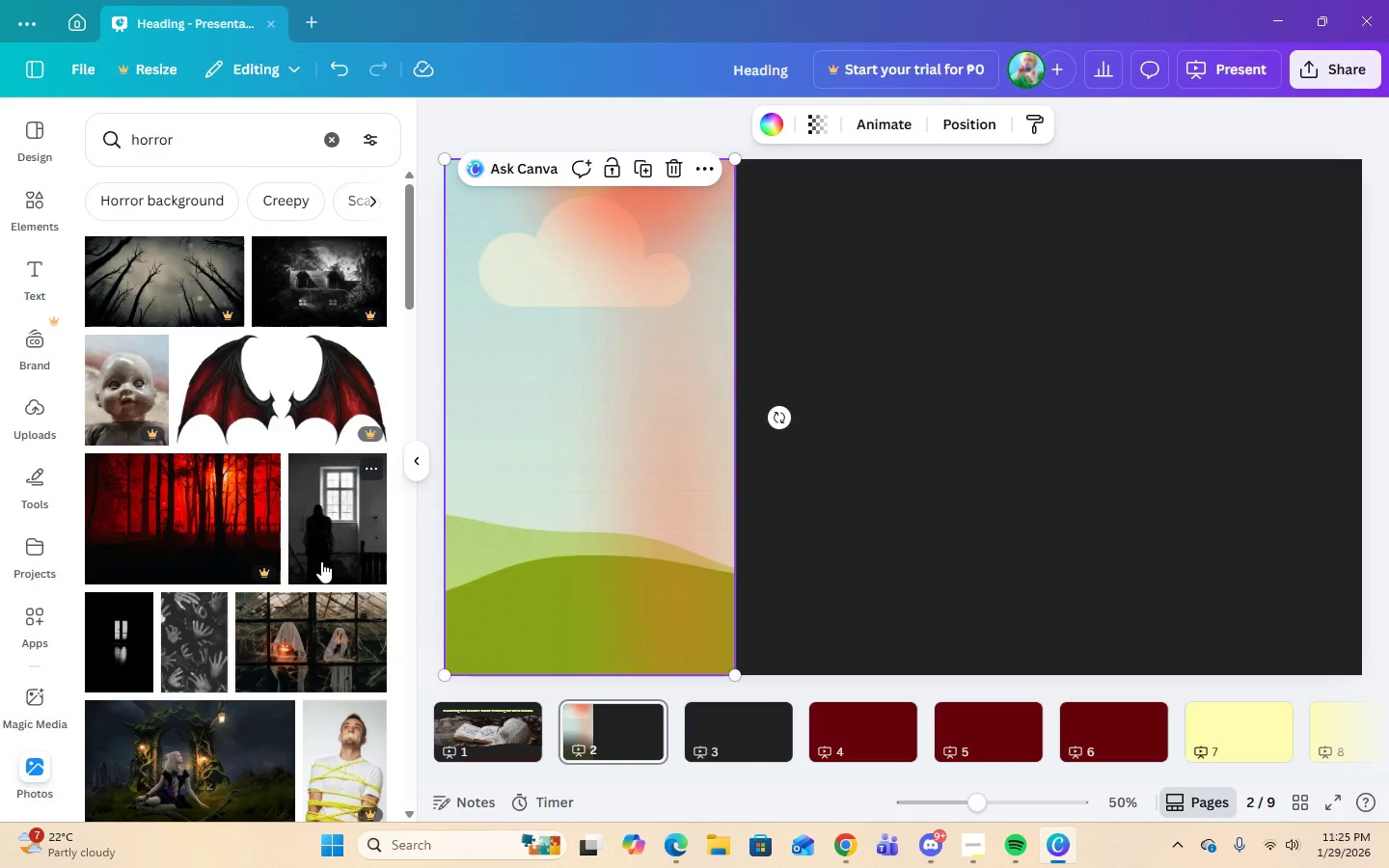 
scroll: coordinate [321, 559], scroll_direction: down, amount: 7.0
 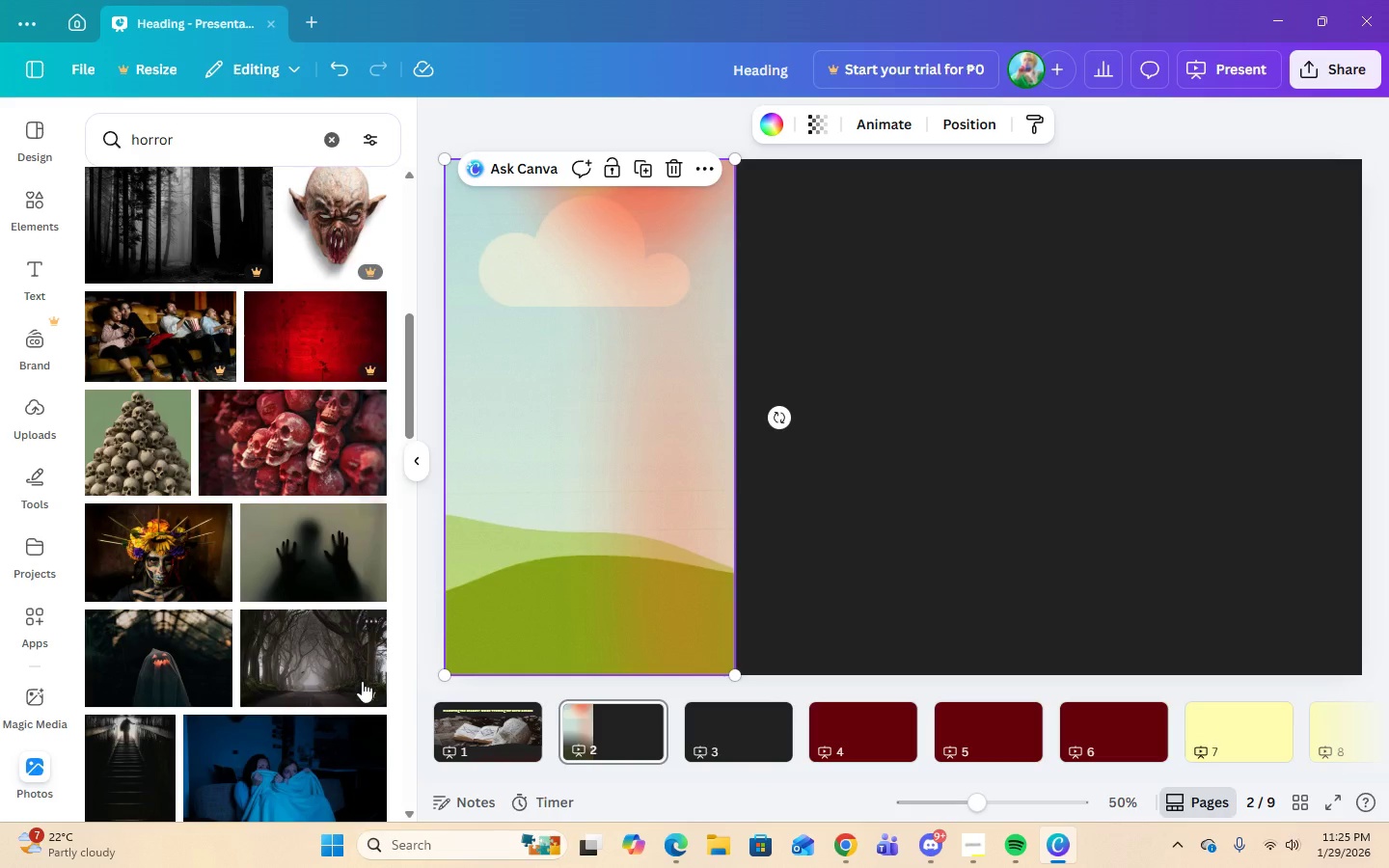 
scroll: coordinate [353, 654], scroll_direction: up, amount: 8.0
 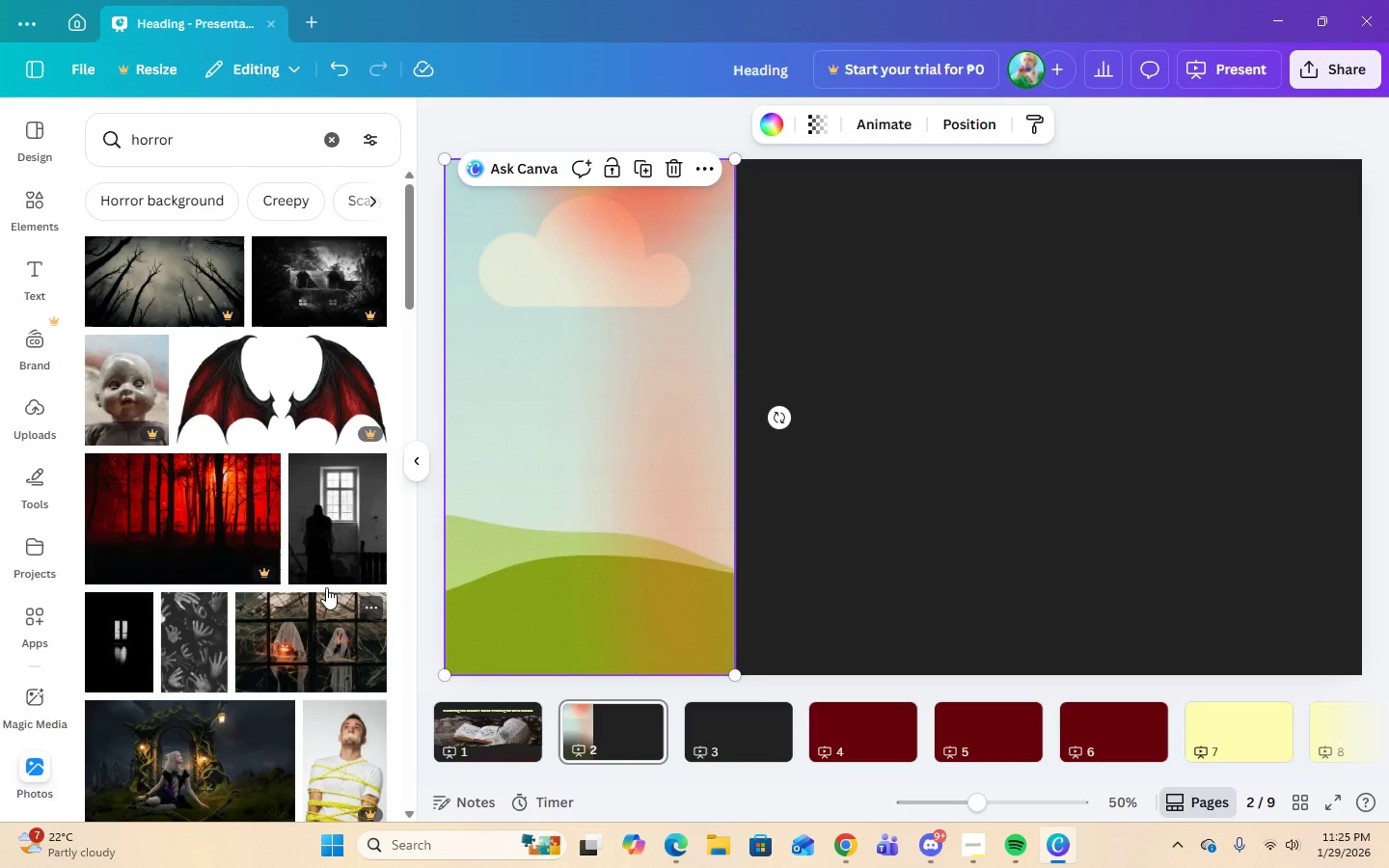 
left_click_drag(start_coordinate=[311, 544], to_coordinate=[515, 502])
 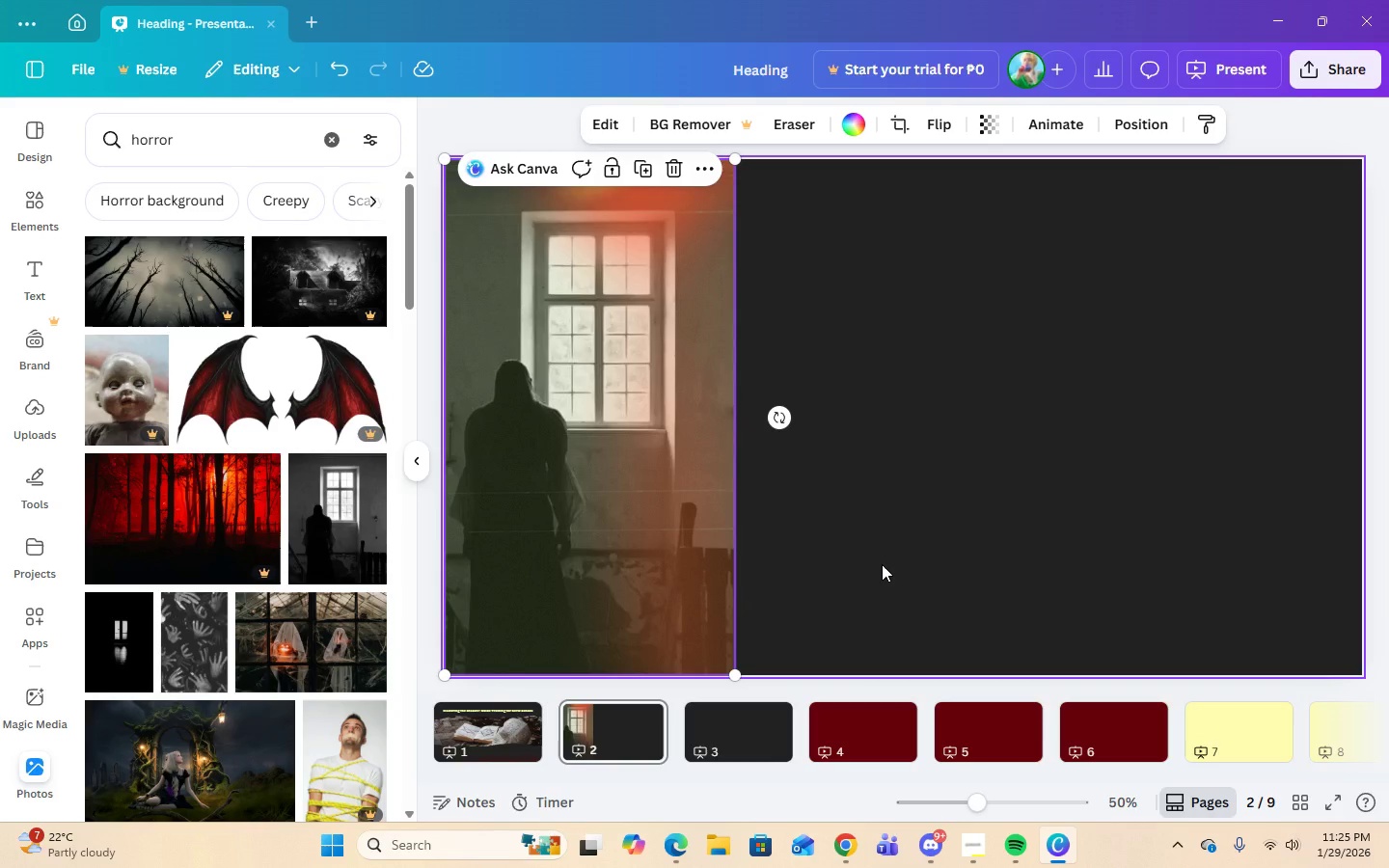 
left_click([882, 564])
 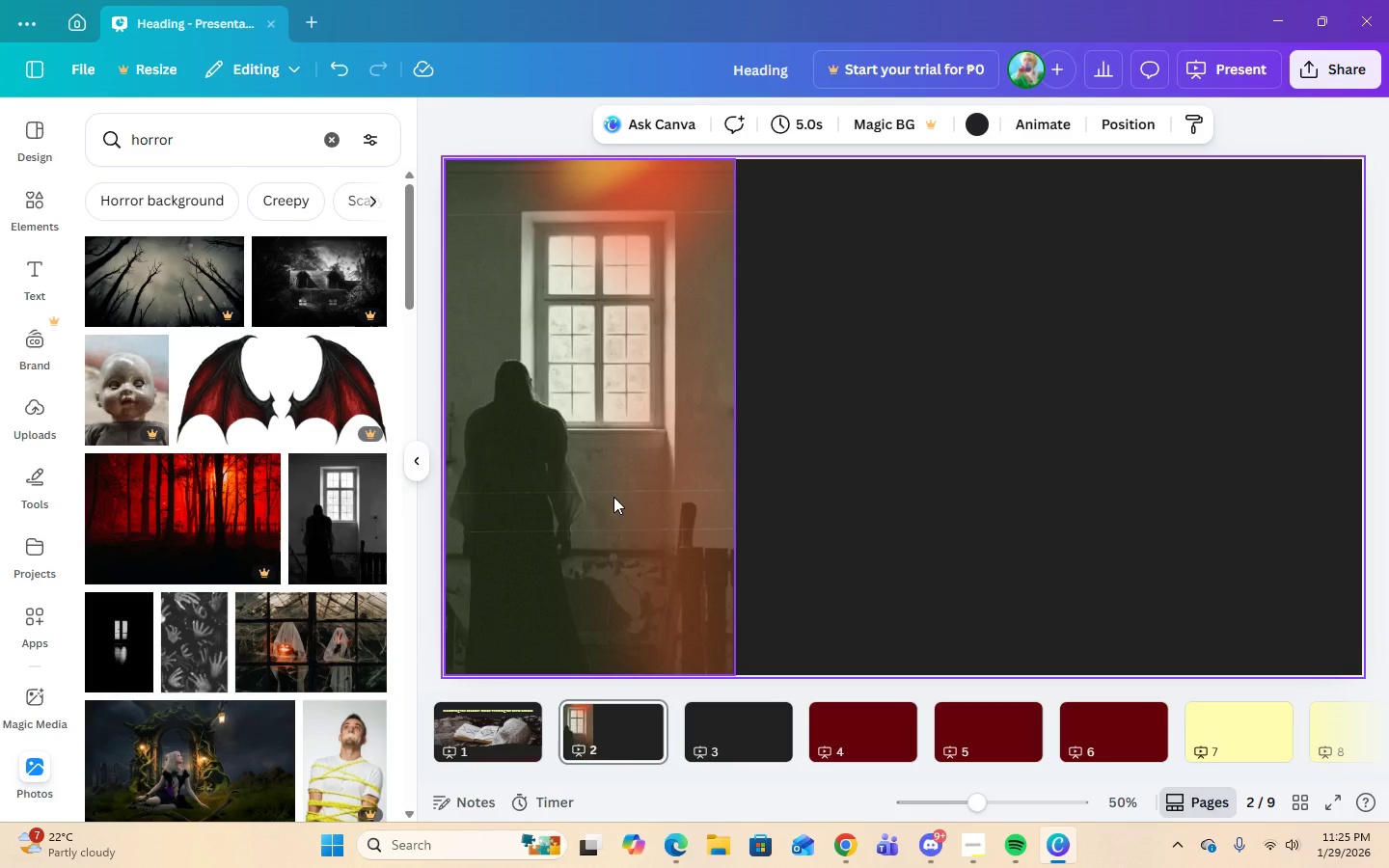 
left_click([609, 495])
 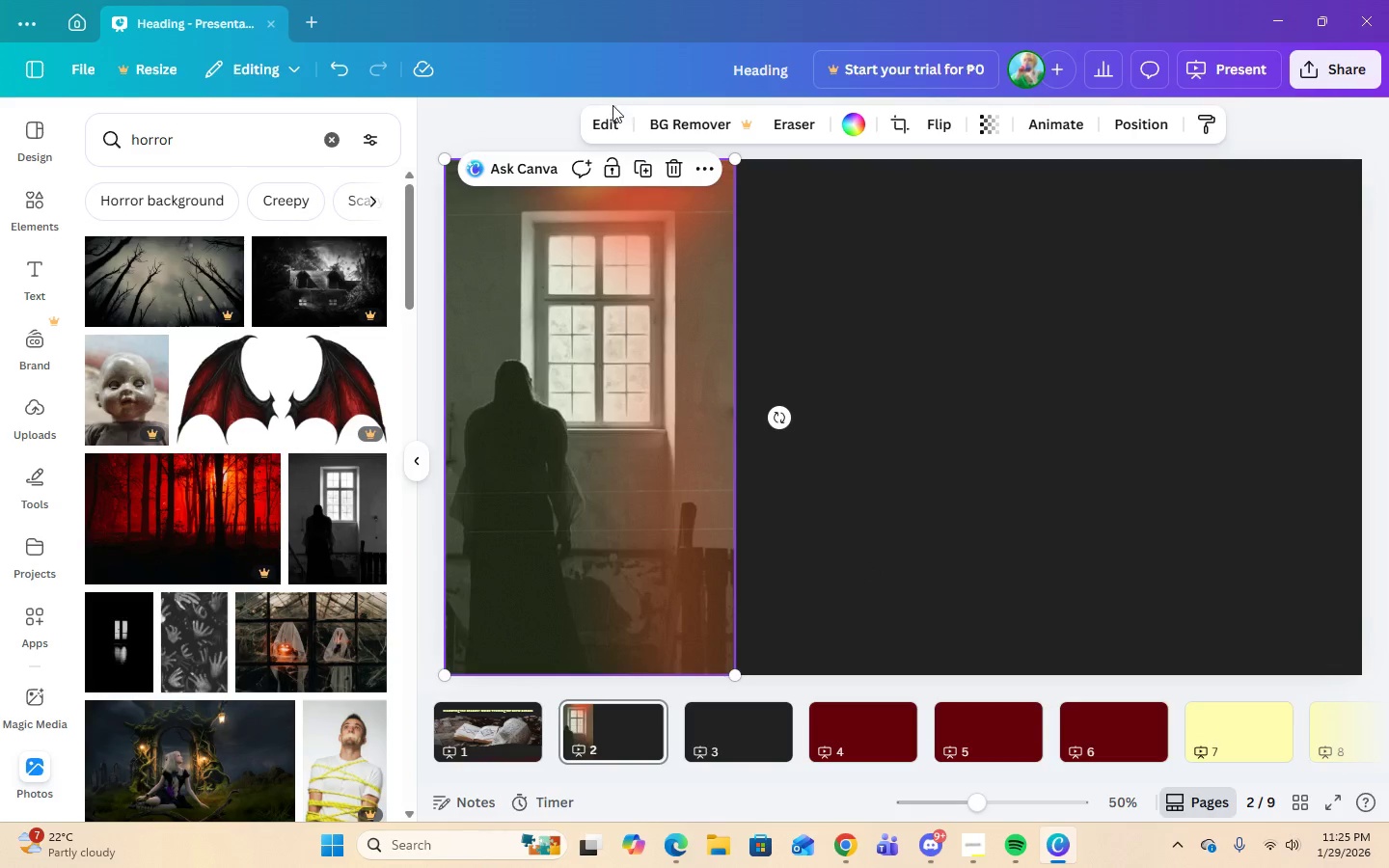 
left_click([613, 118])
 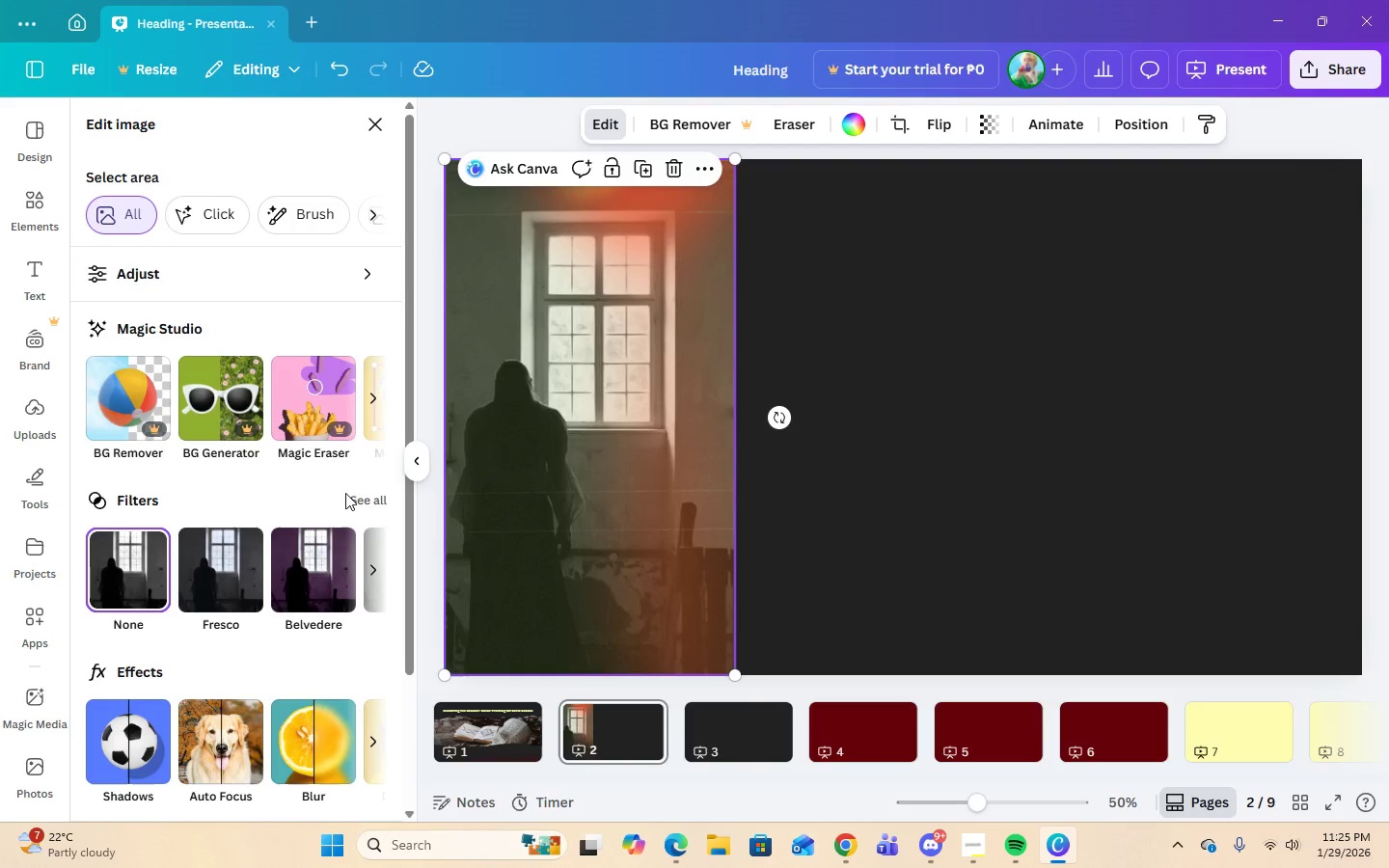 
left_click([359, 495])
 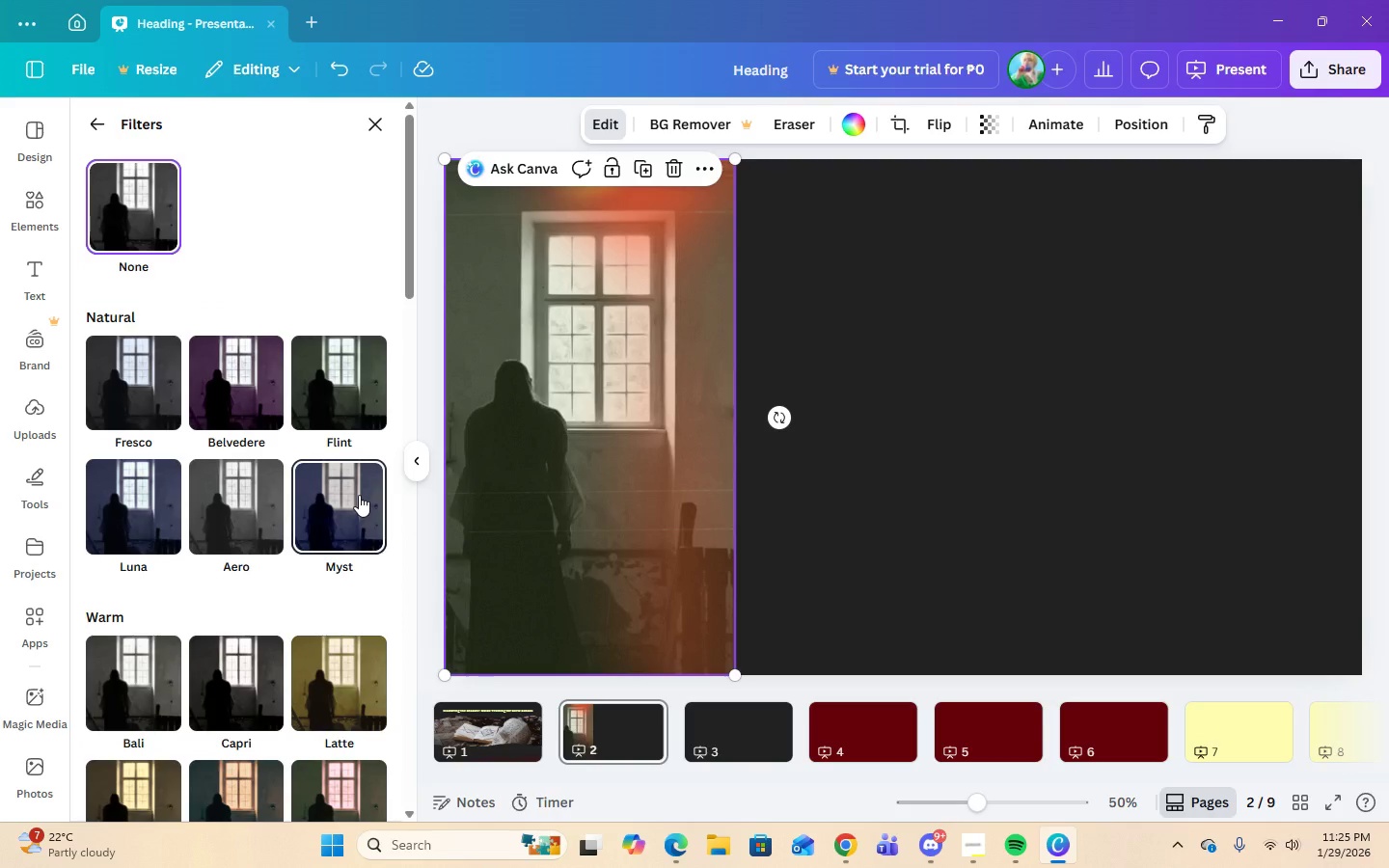 
scroll: coordinate [353, 501], scroll_direction: down, amount: 20.0
 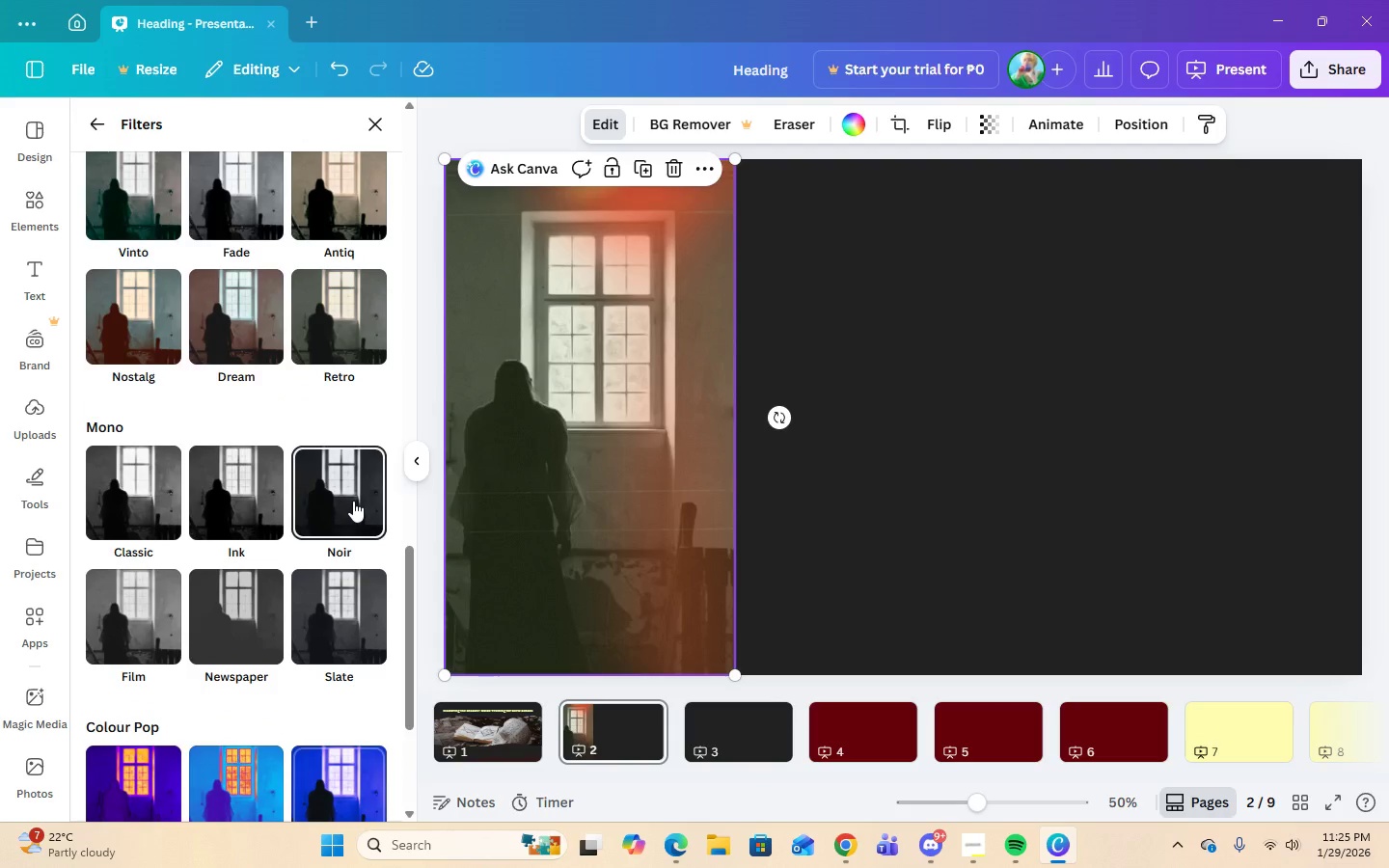 
scroll: coordinate [353, 501], scroll_direction: up, amount: 4.0
 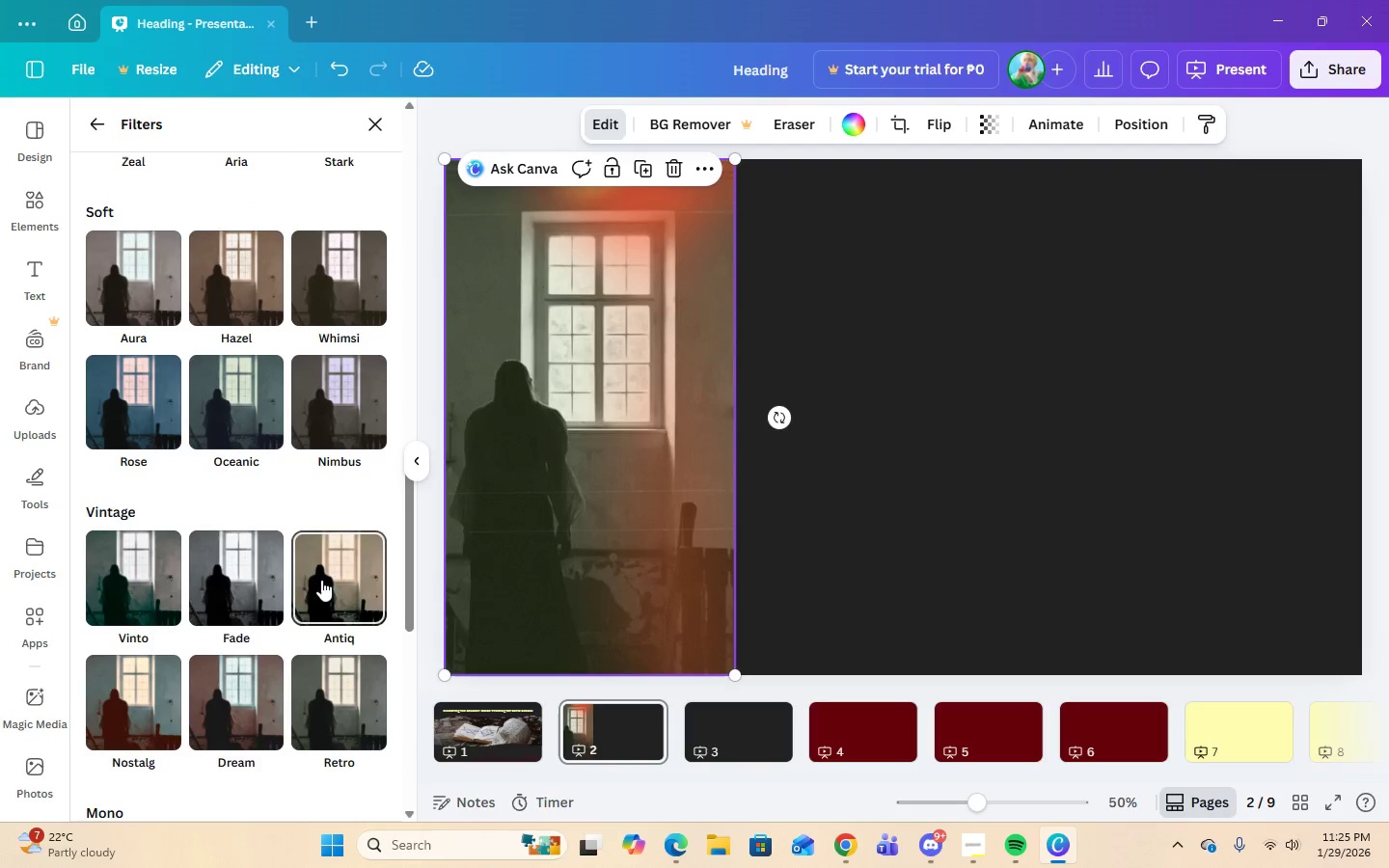 
left_click([251, 584])
 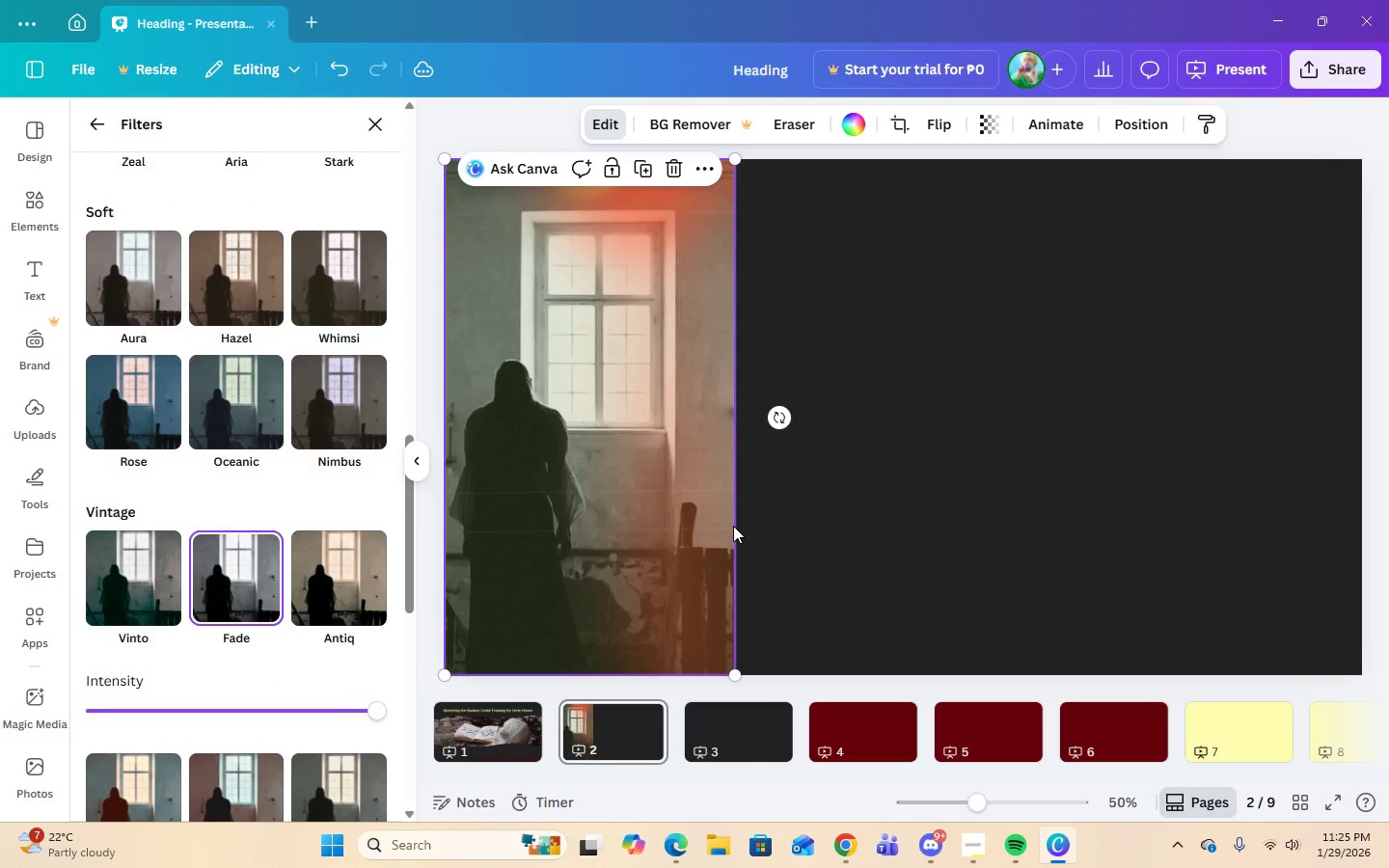 
wait(5.14)
 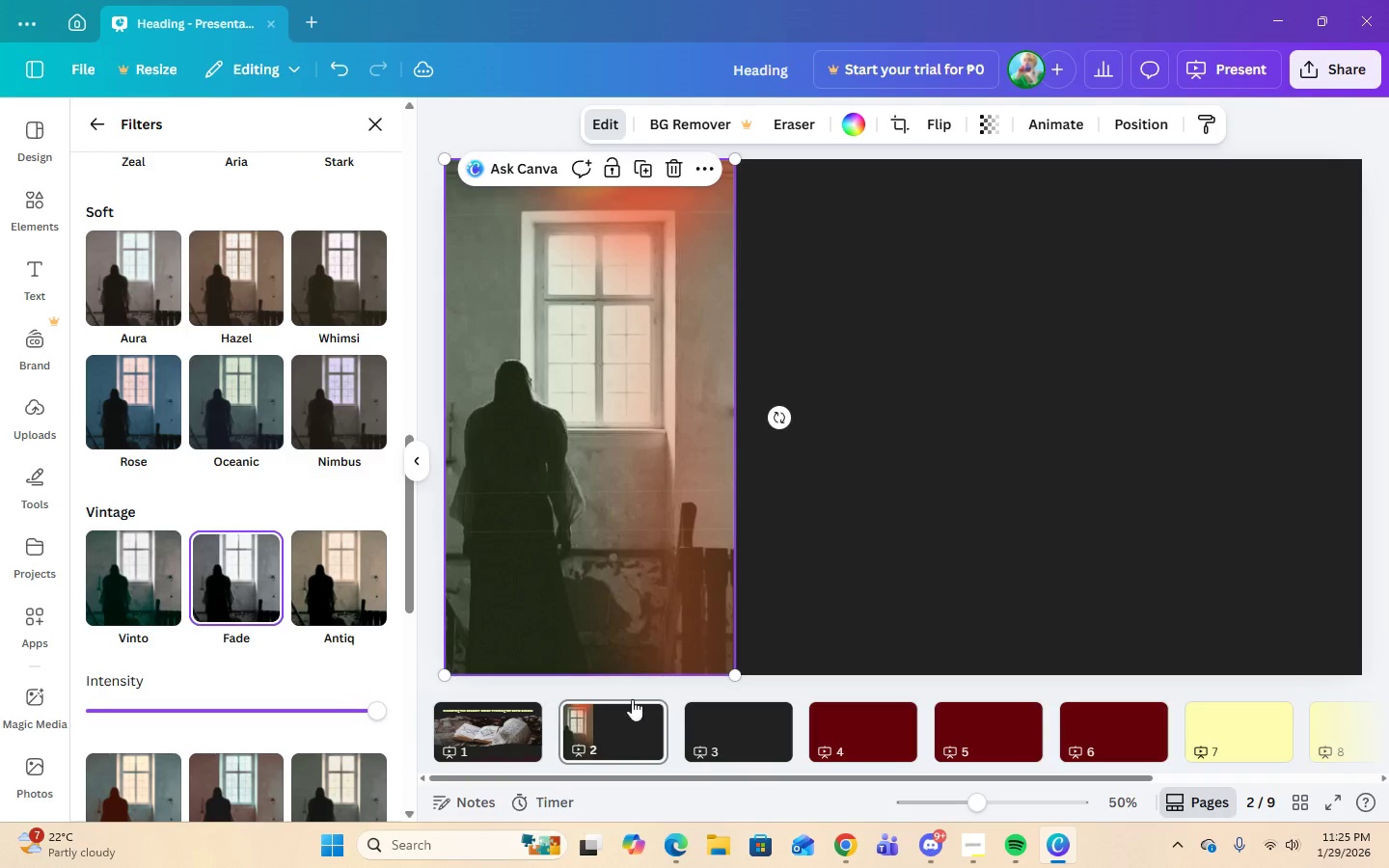 
left_click_drag(start_coordinate=[375, 710], to_coordinate=[235, 708])
 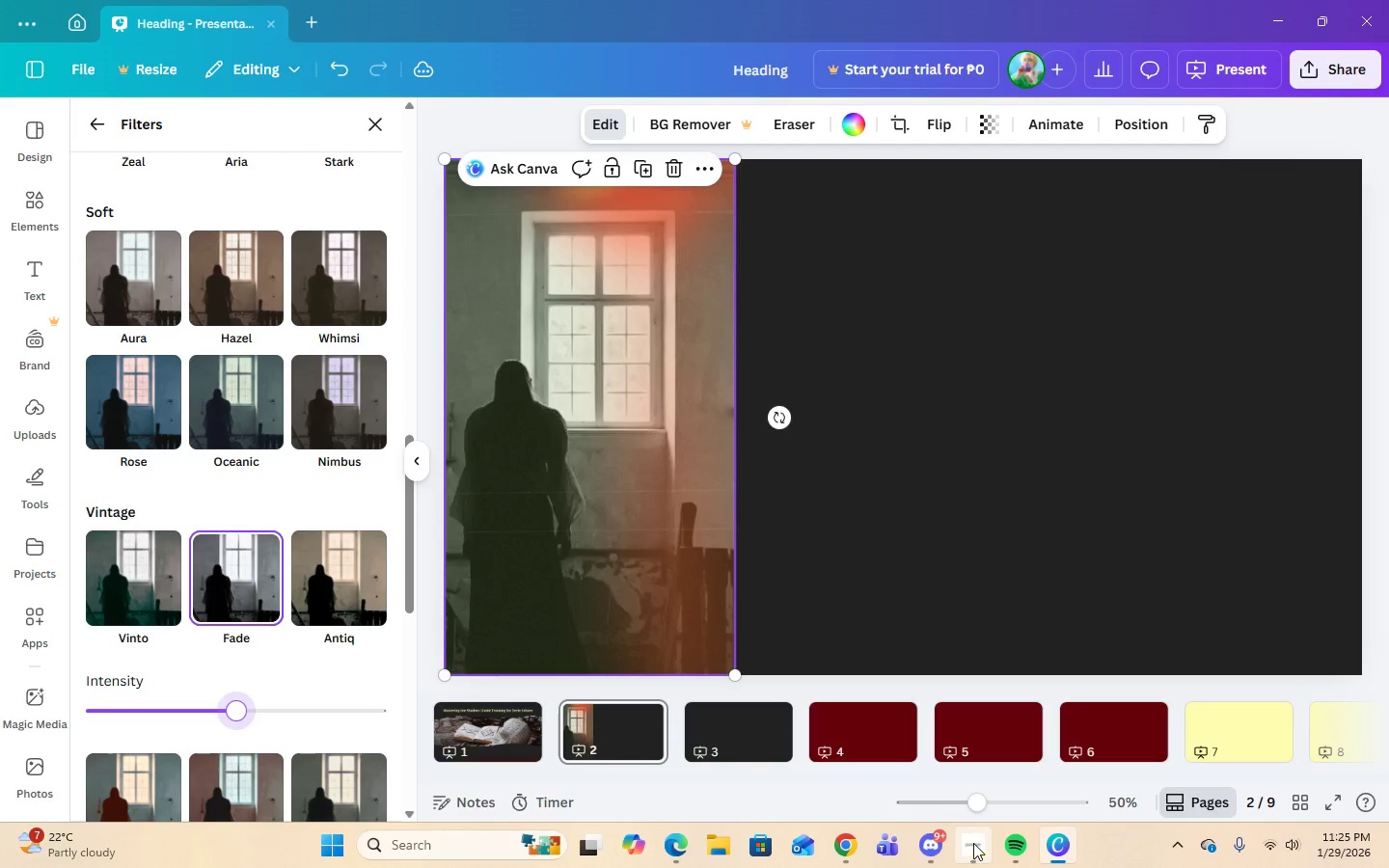 
left_click([974, 844])